 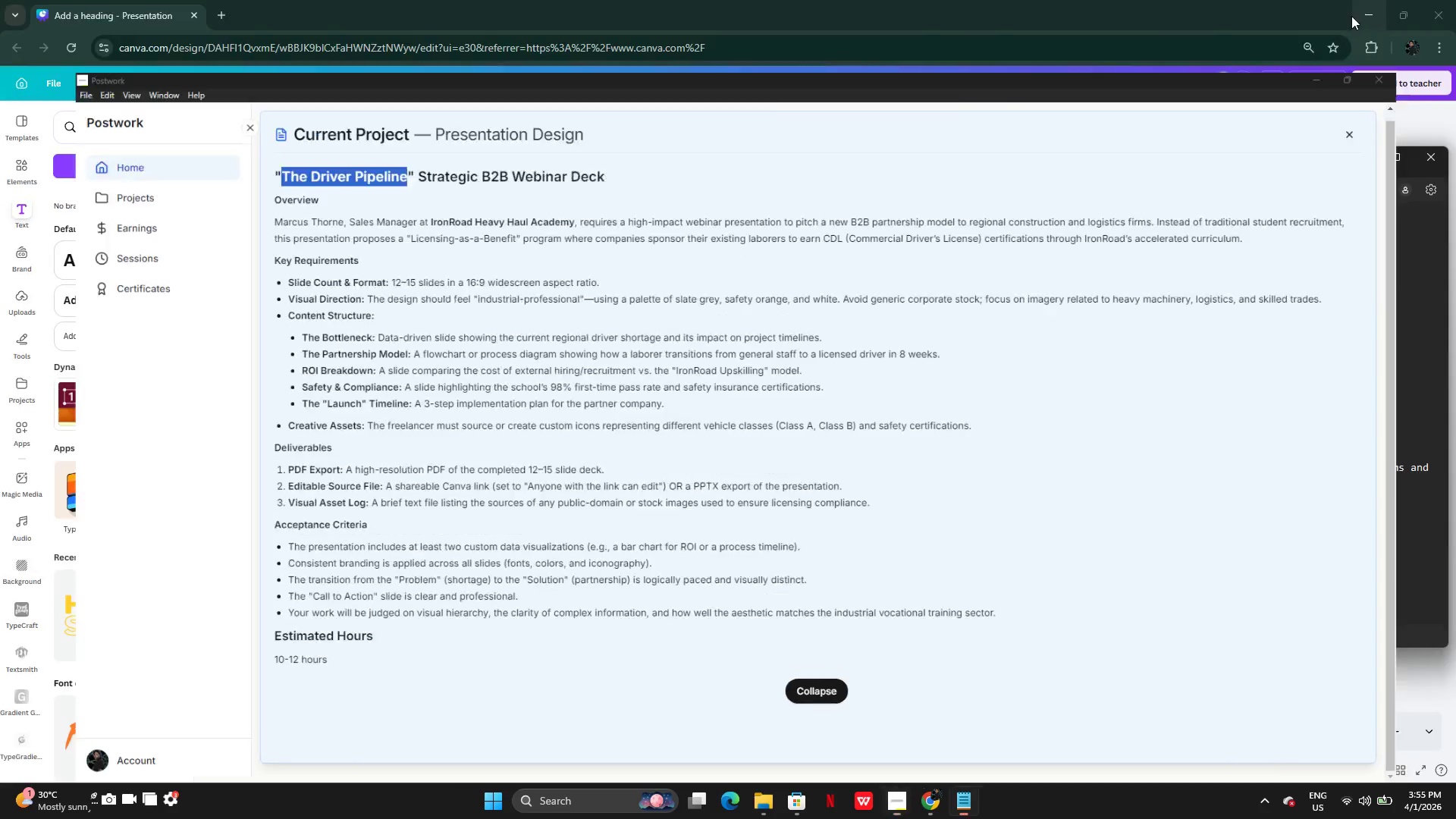 
left_click([617, 426])
 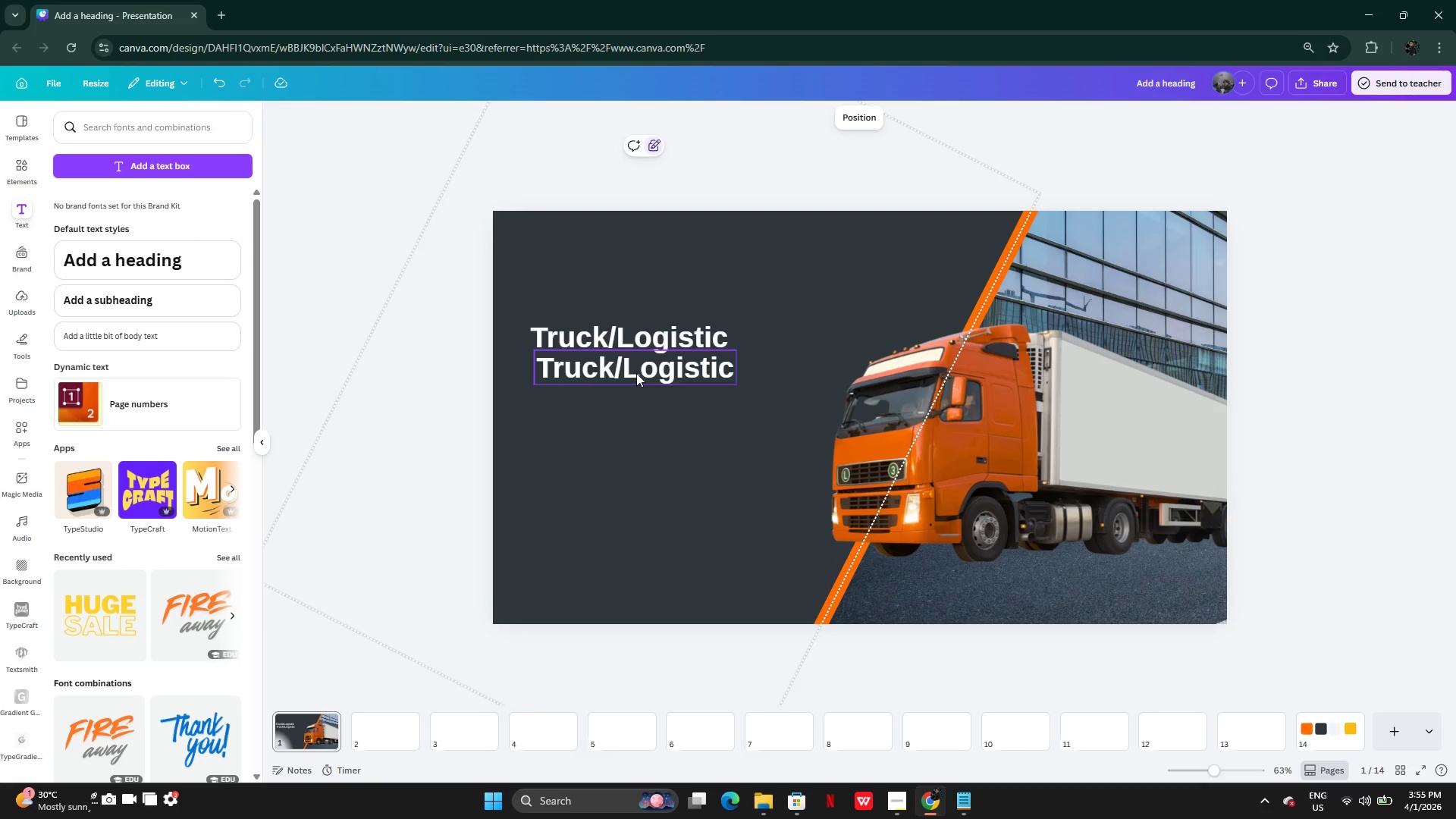 
double_click([636, 373])
 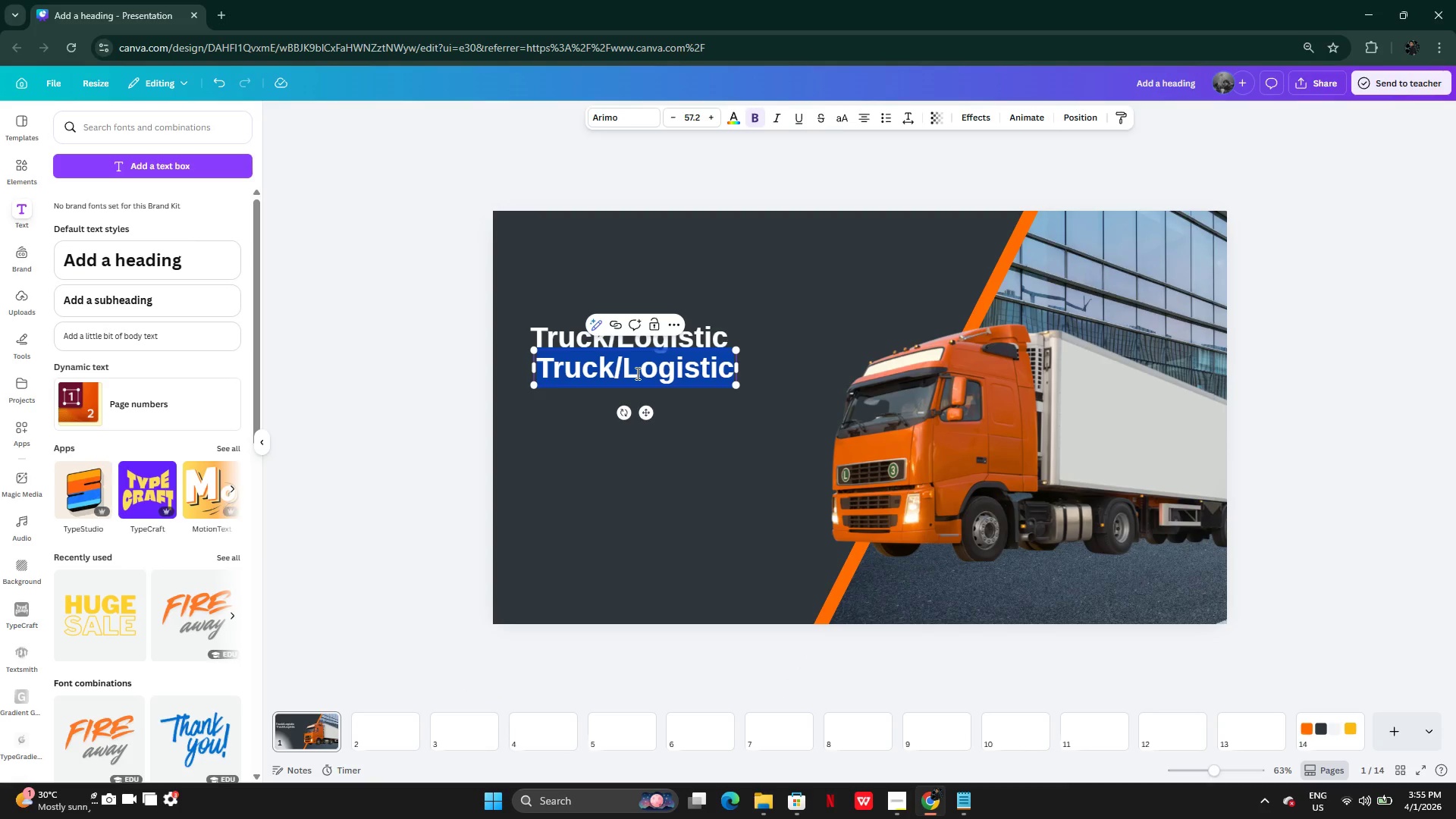 
key(Control+V)
 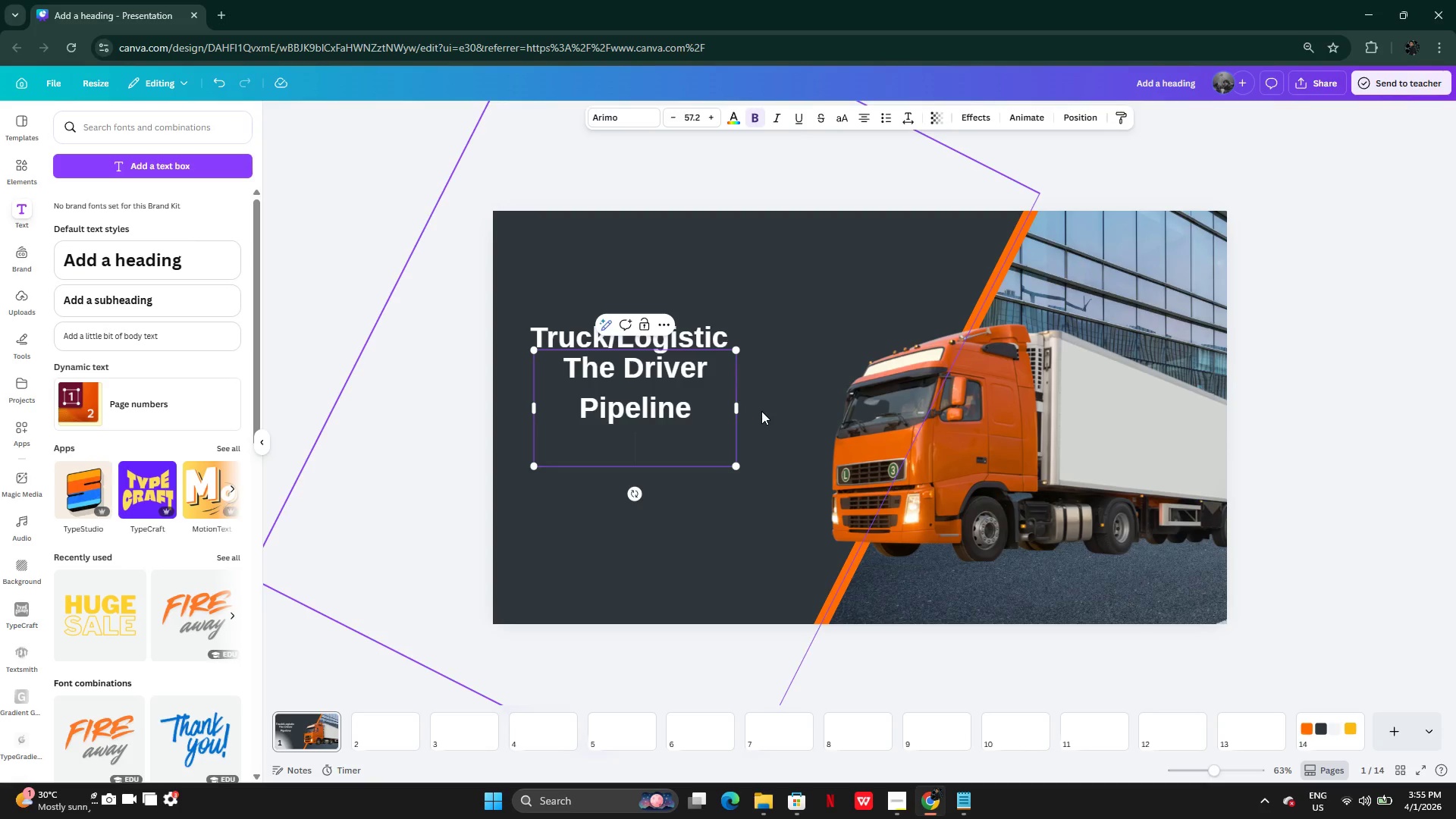 
left_click([761, 411])
 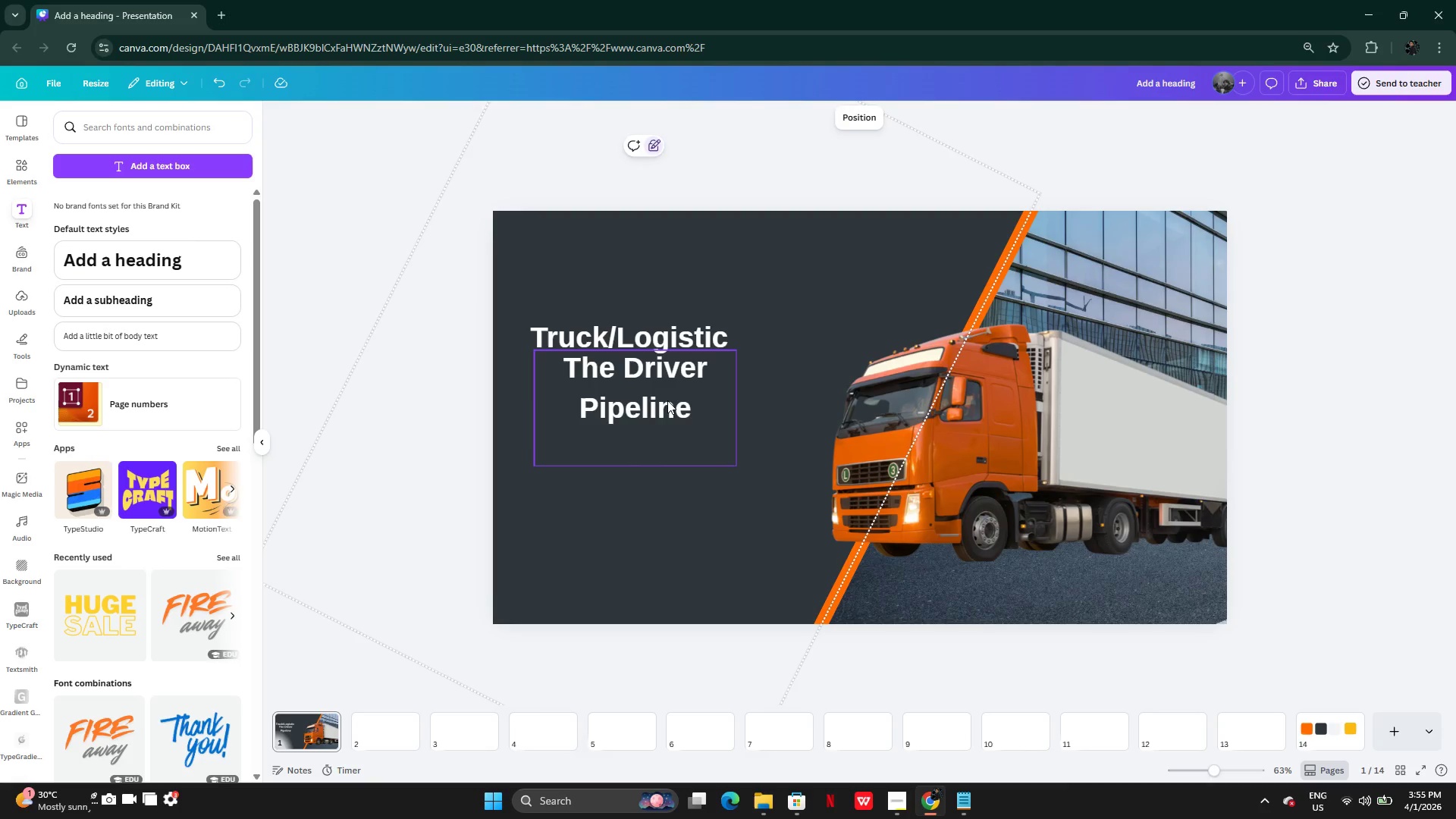 
left_click([666, 400])
 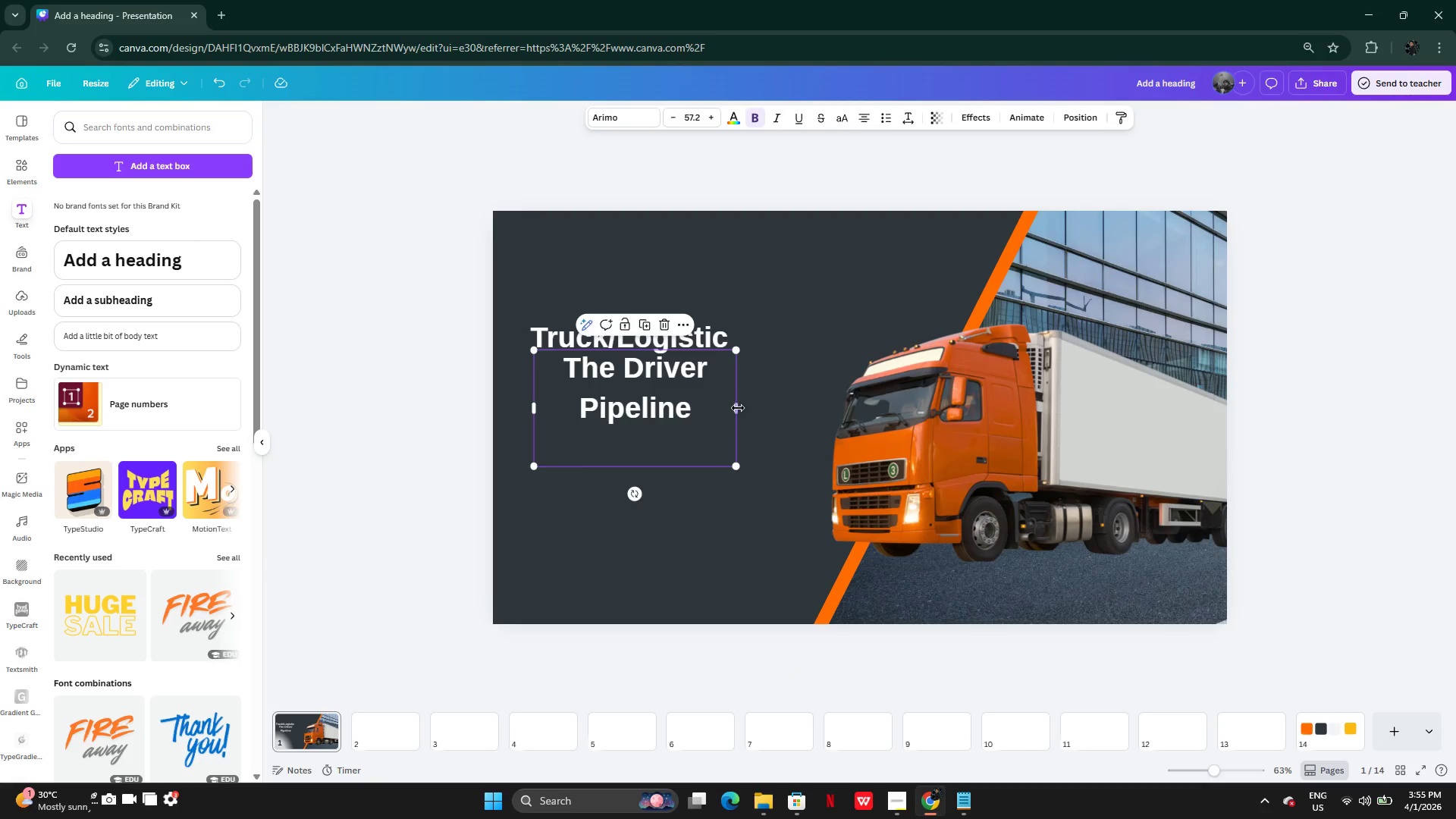 
left_click_drag(start_coordinate=[739, 408], to_coordinate=[805, 399])
 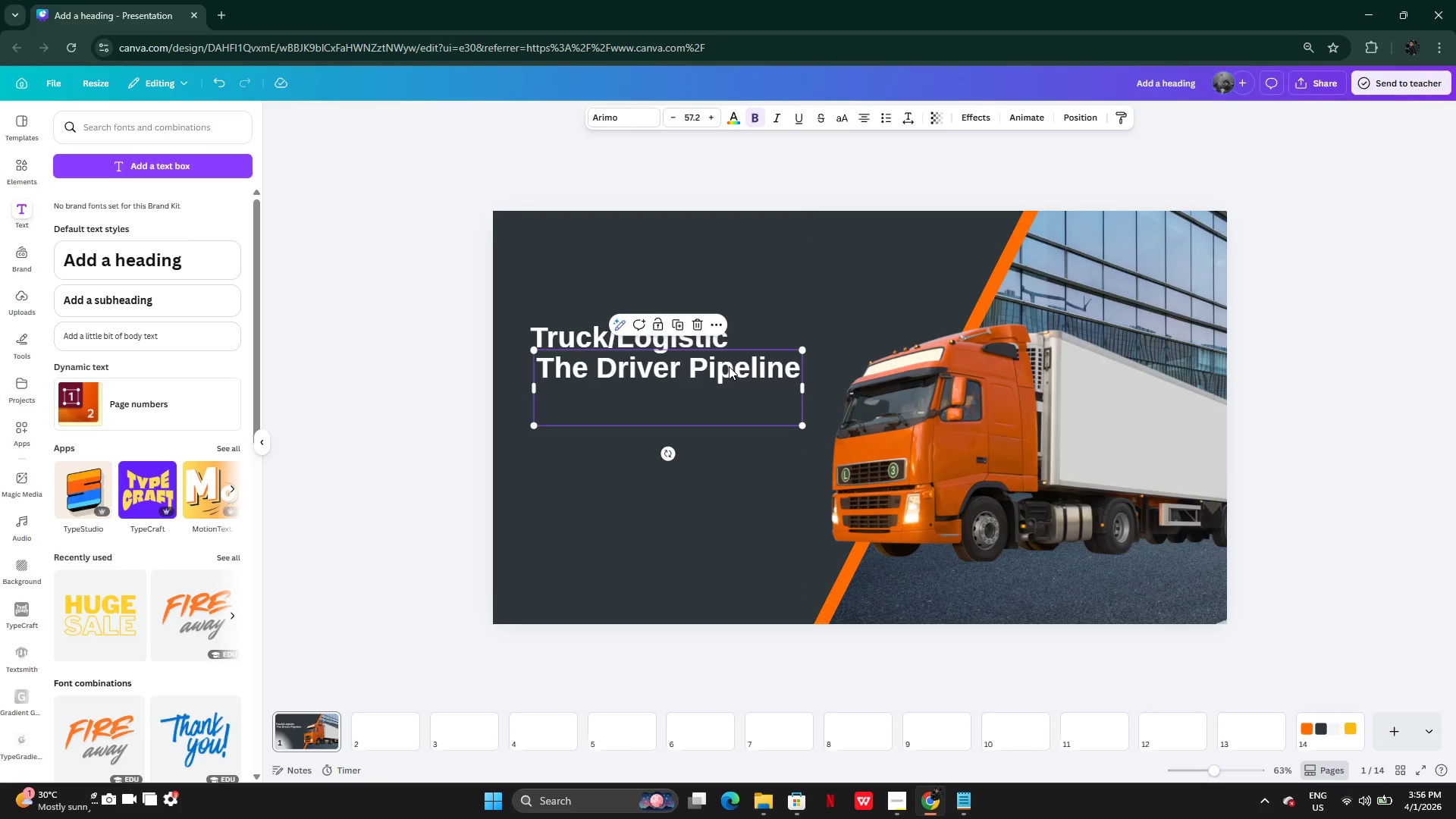 
left_click_drag(start_coordinate=[729, 366], to_coordinate=[717, 375])
 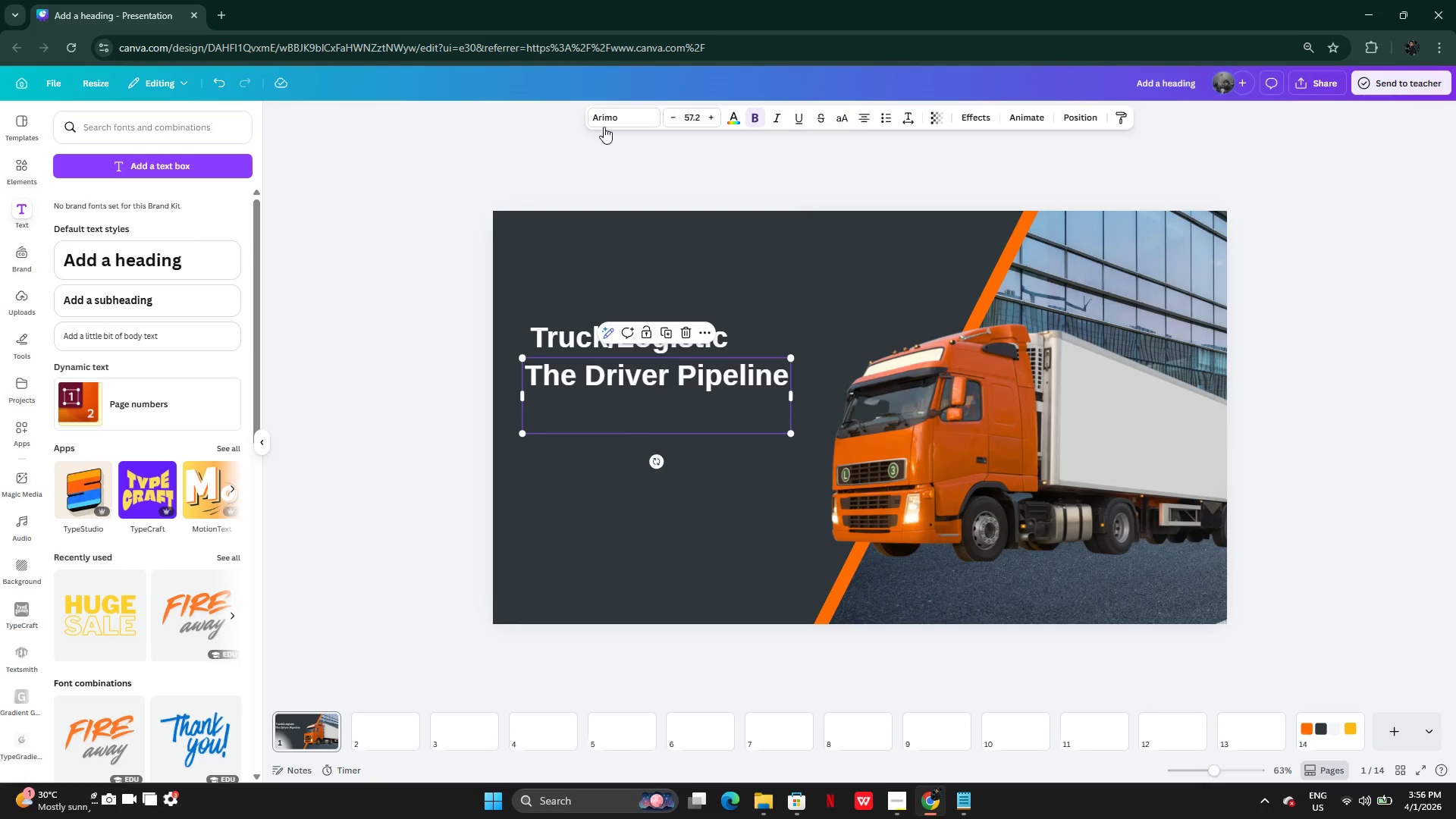 
left_click([604, 126])
 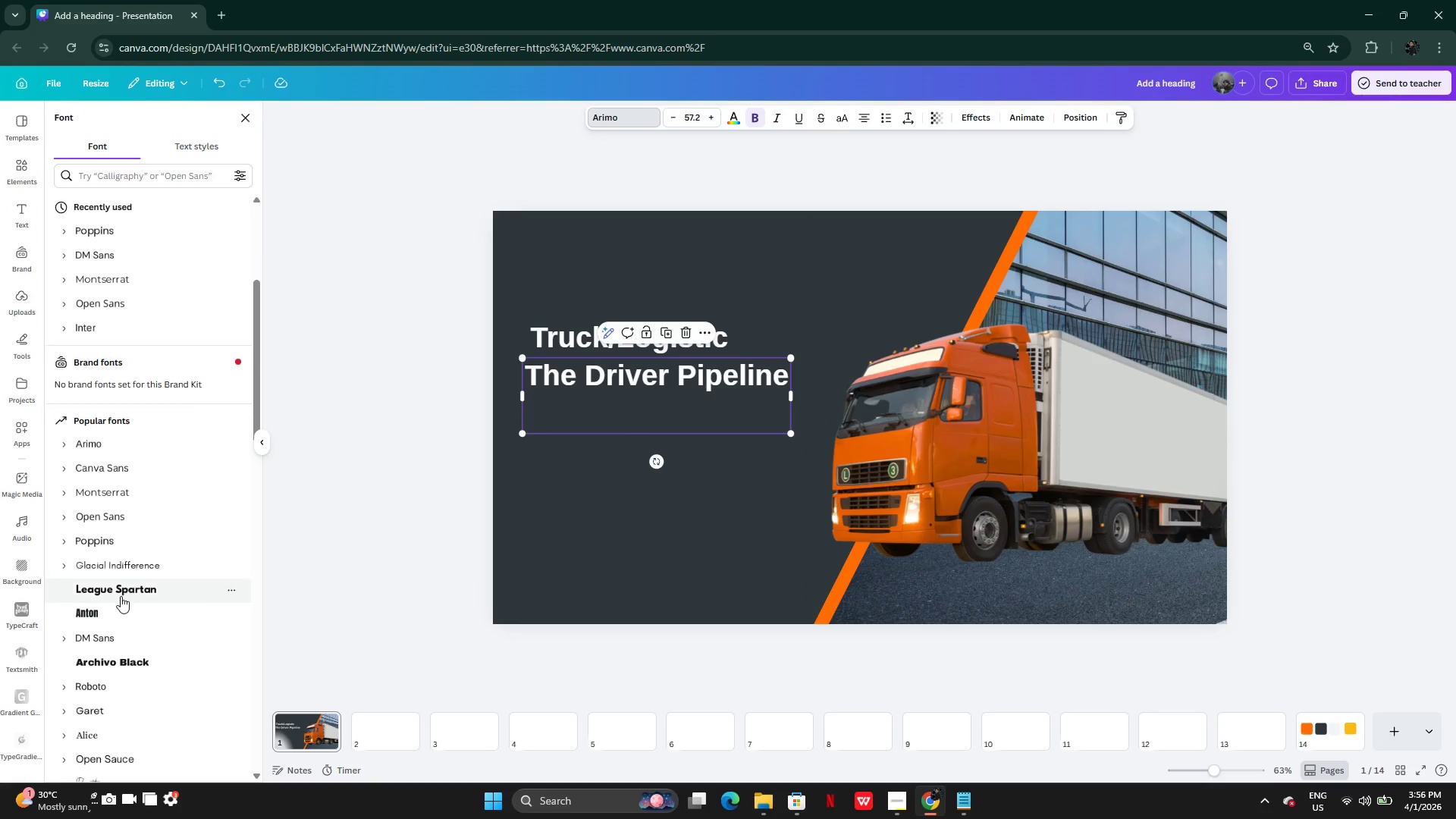 
left_click([121, 595])
 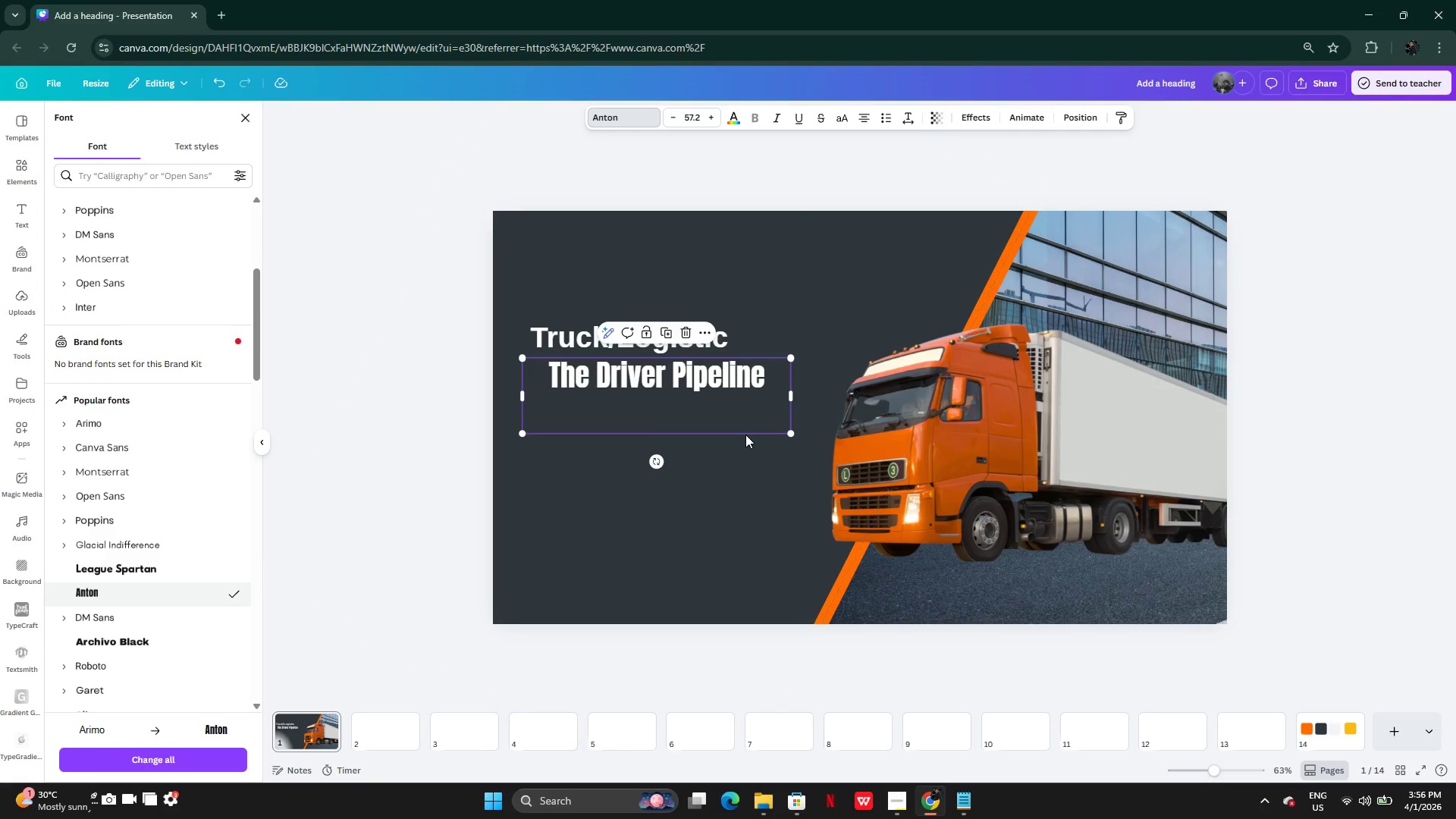 
double_click([733, 416])
 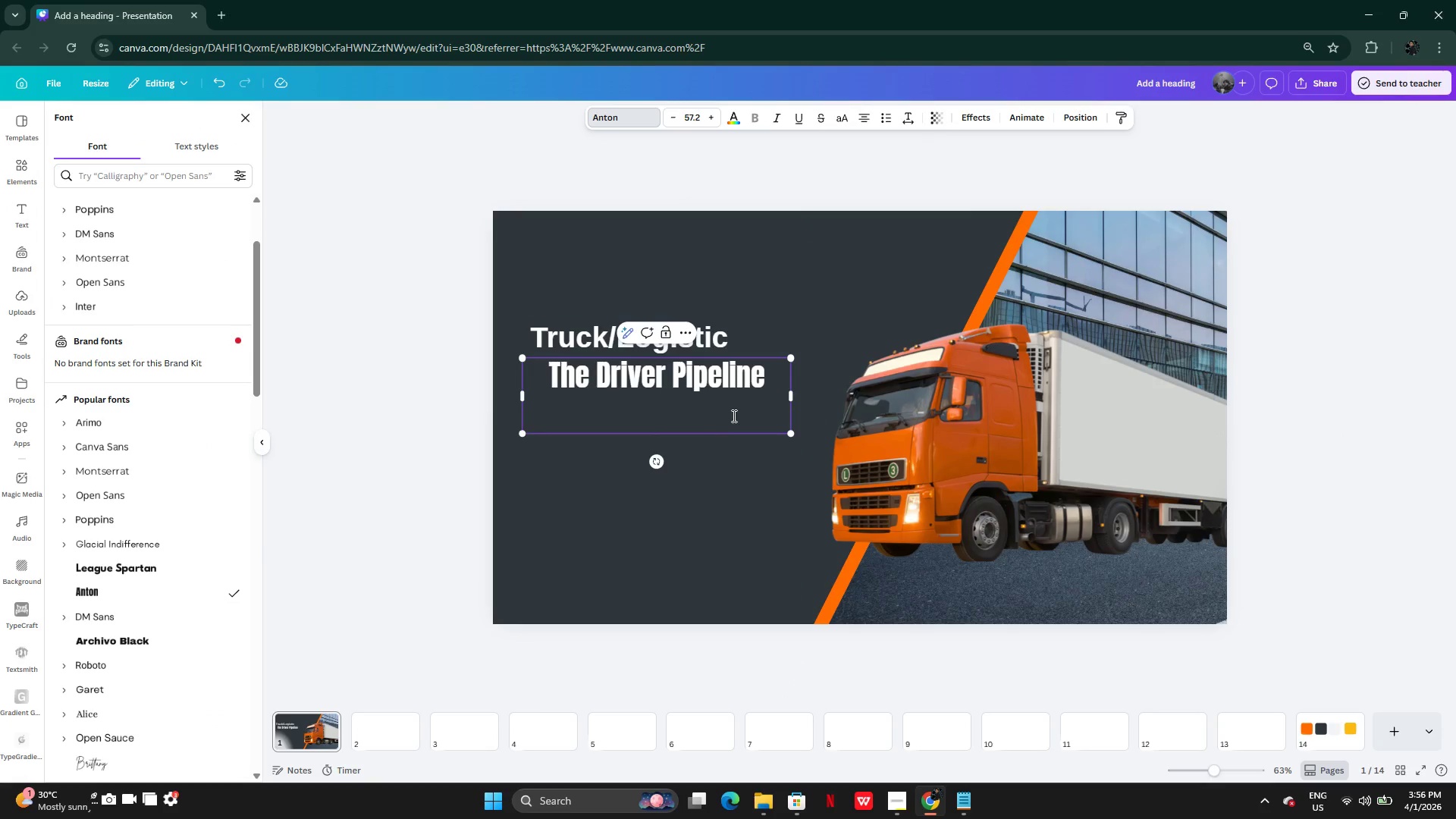 
key(Backspace)
 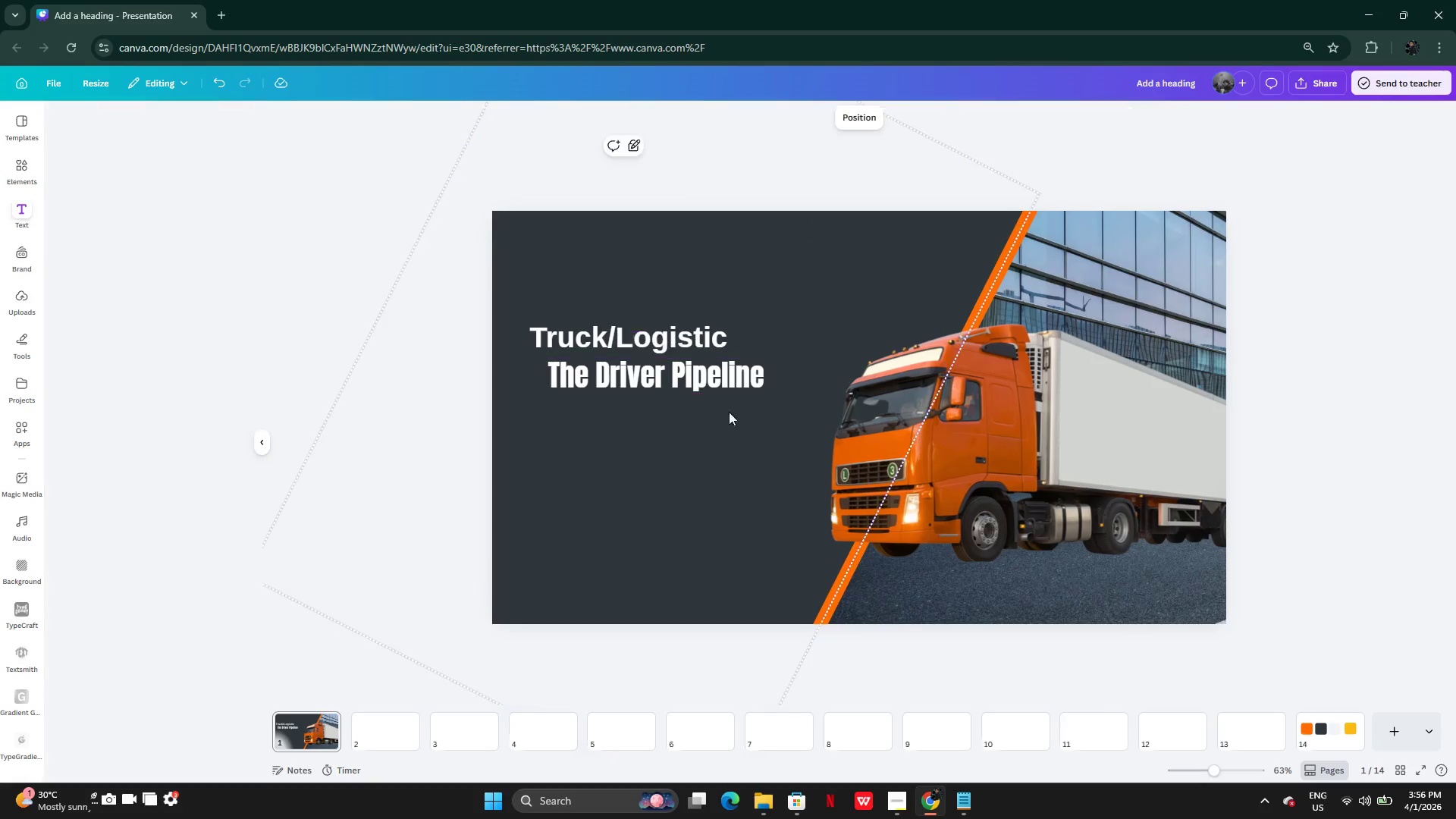 
double_click([766, 424])
 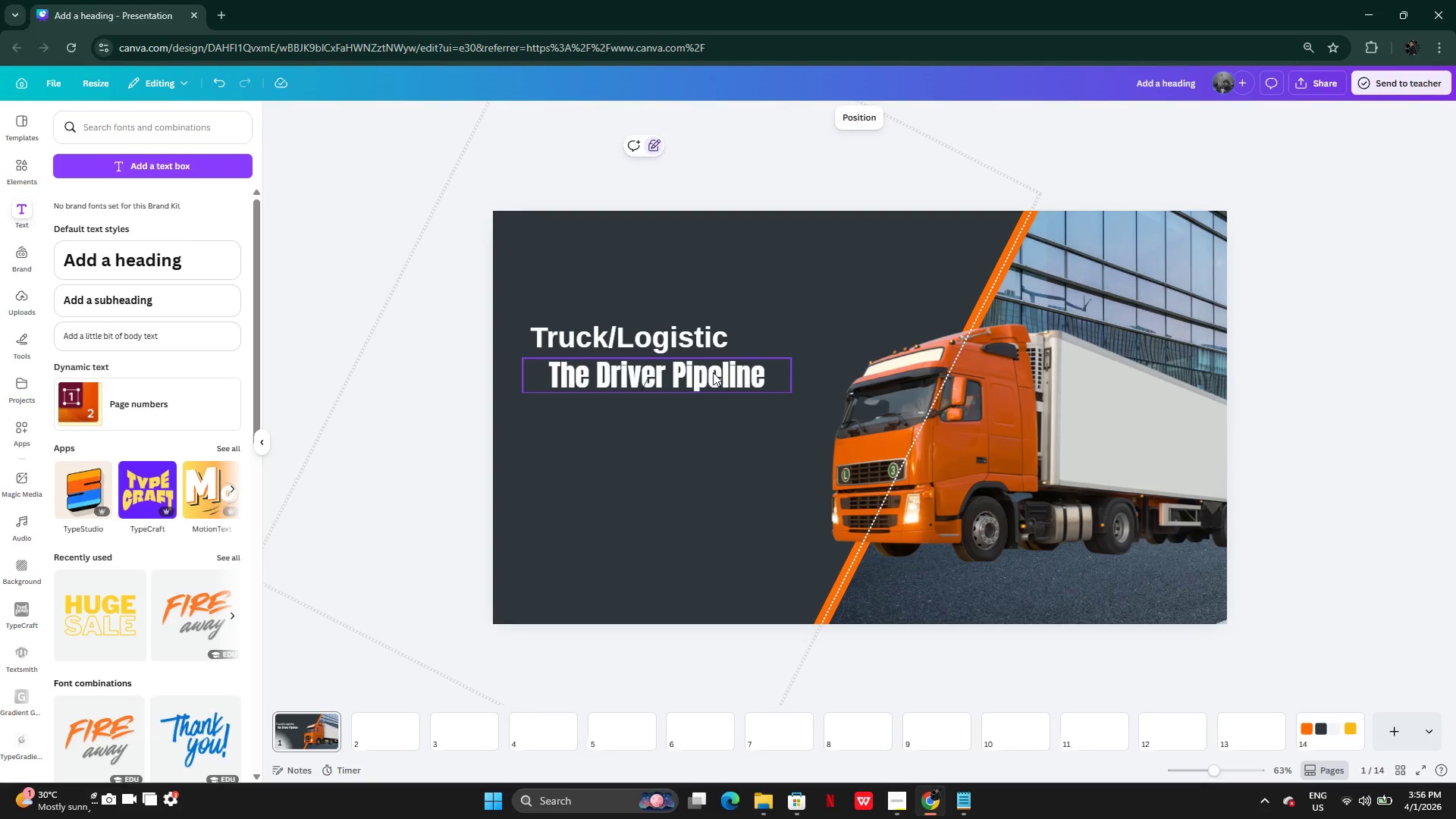 
left_click_drag(start_coordinate=[713, 372], to_coordinate=[694, 414])
 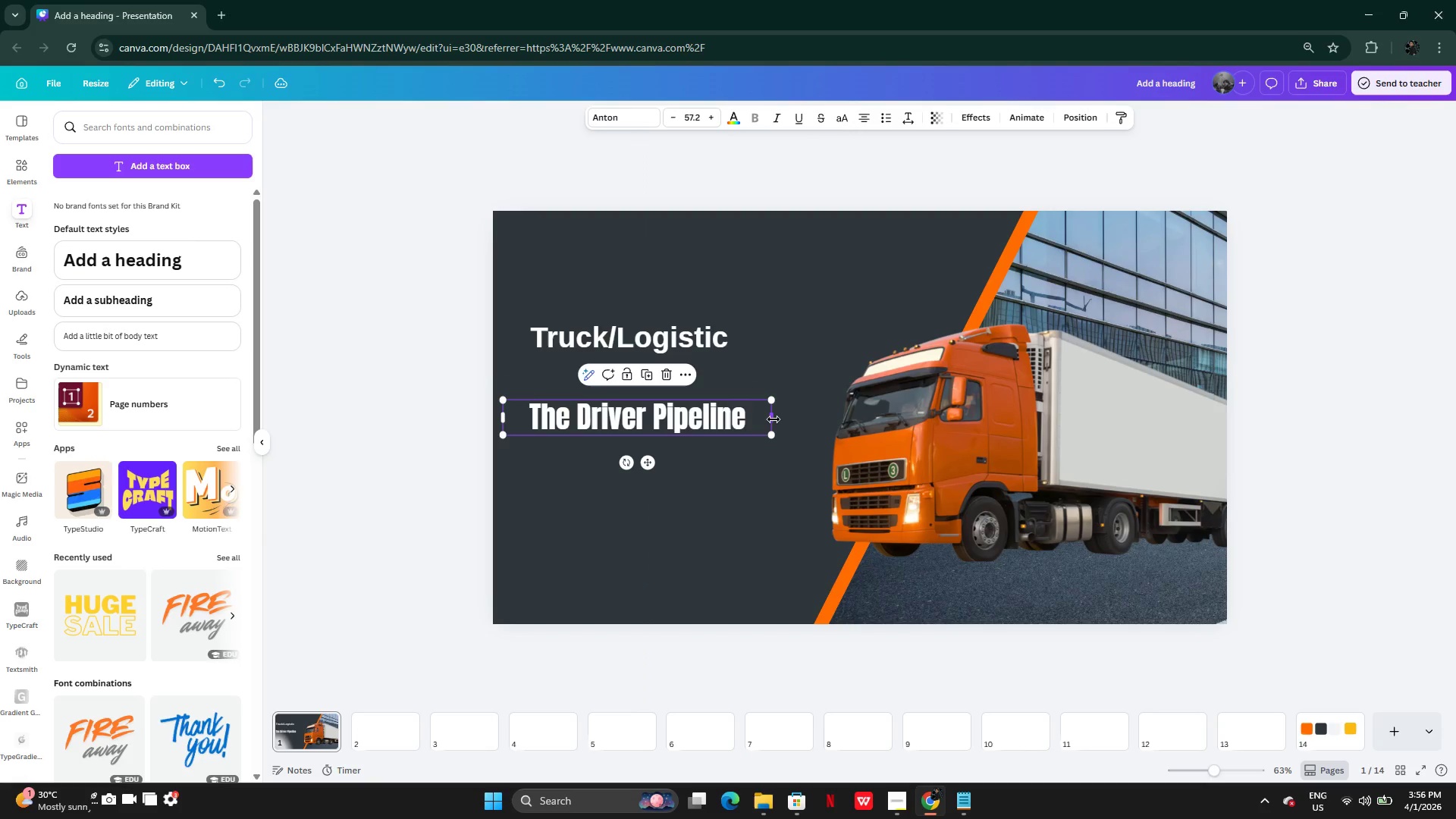 
left_click_drag(start_coordinate=[775, 419], to_coordinate=[730, 416])
 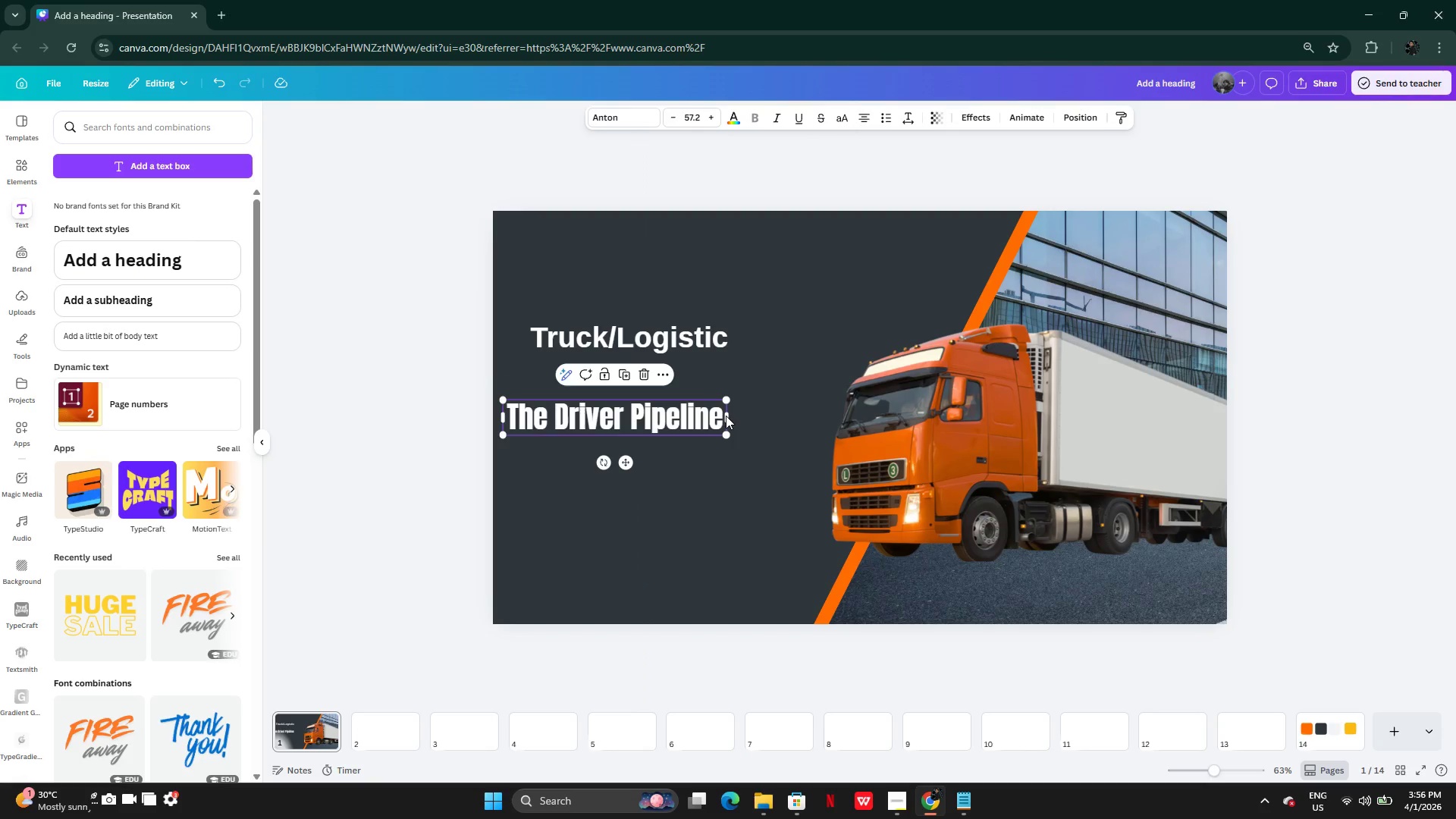 
left_click_drag(start_coordinate=[730, 418], to_coordinate=[686, 414])
 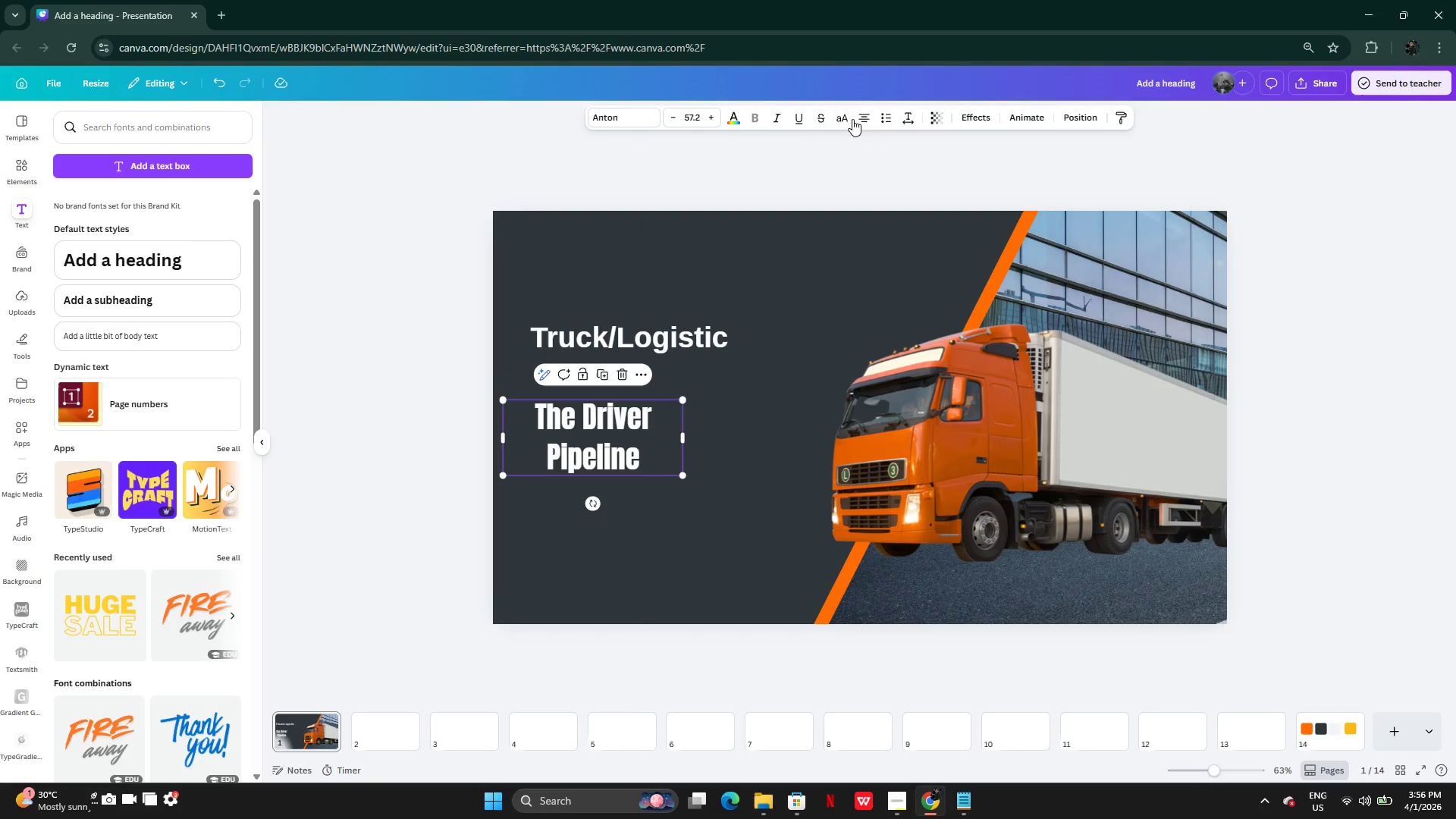 
left_click([867, 113])
 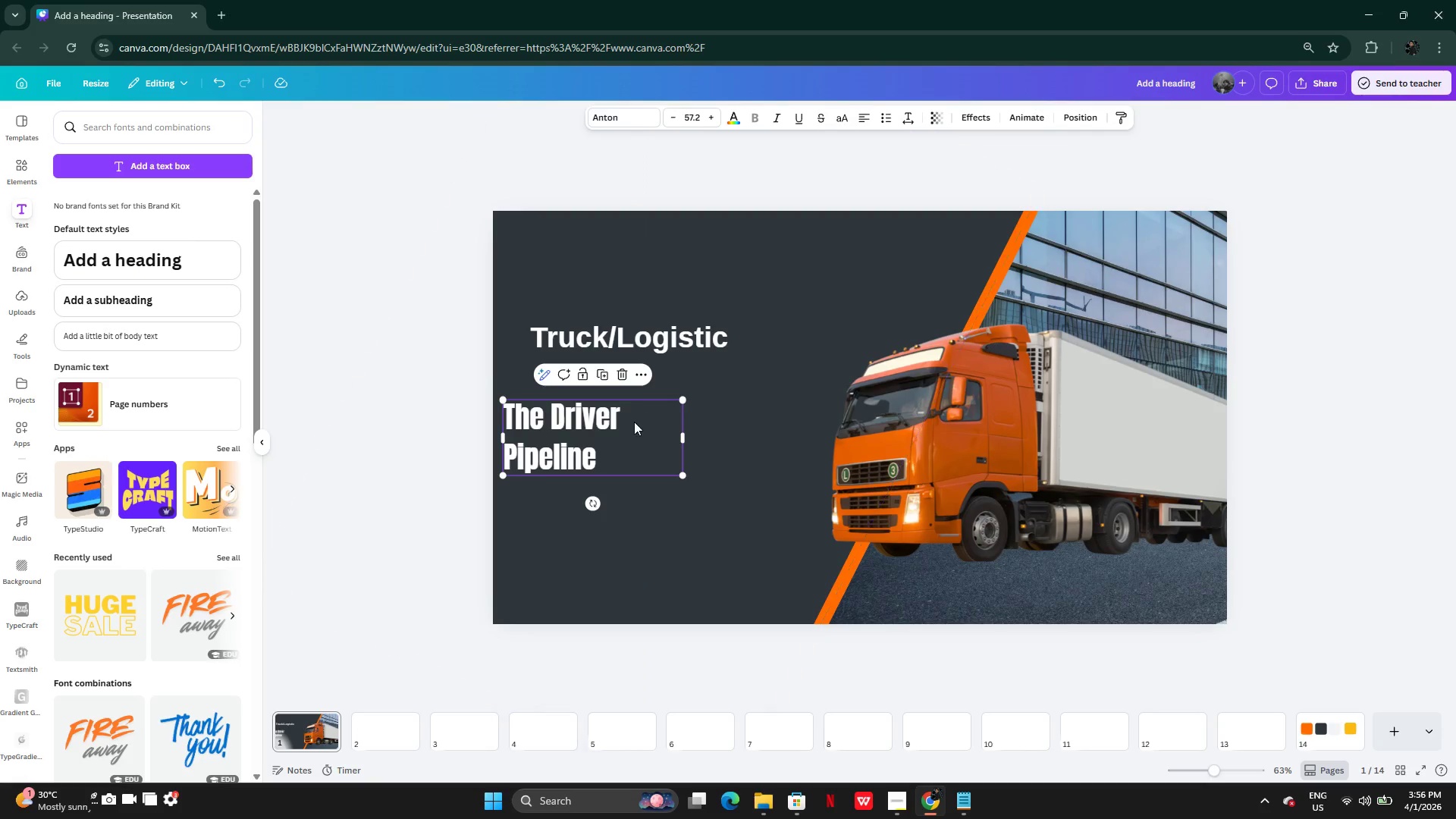 
left_click_drag(start_coordinate=[634, 423], to_coordinate=[656, 413])
 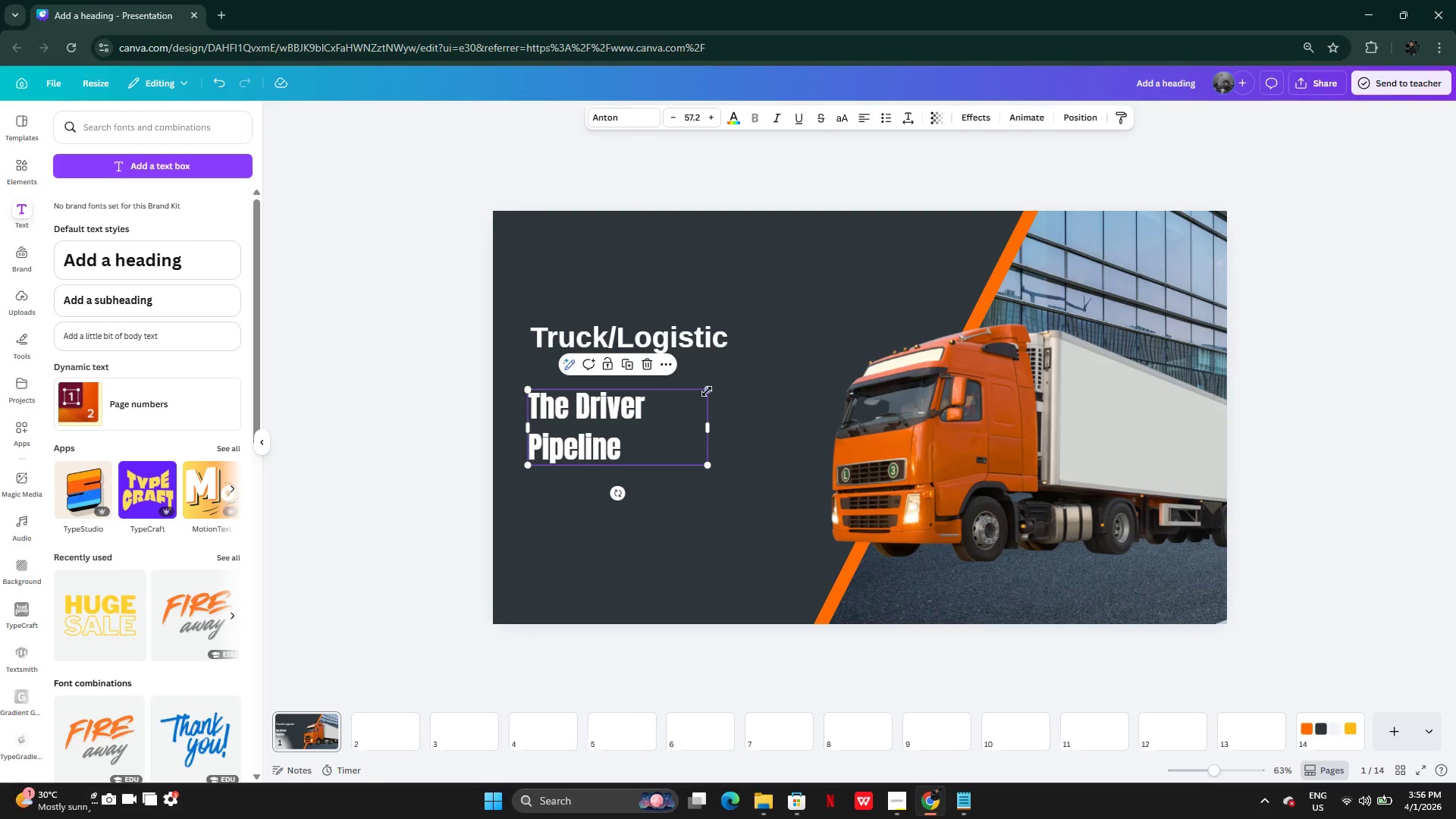 
left_click_drag(start_coordinate=[708, 391], to_coordinate=[795, 347])
 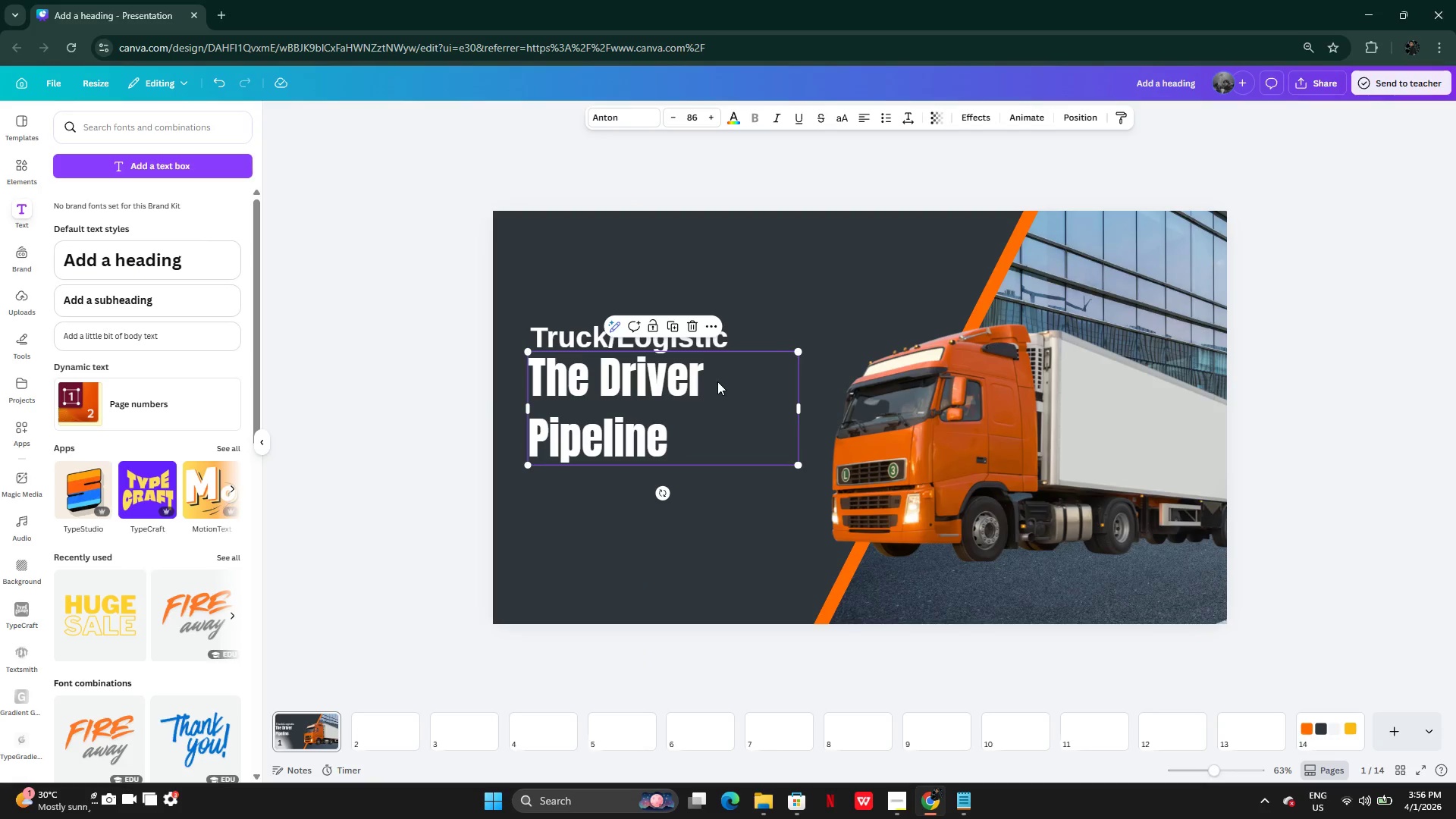 
left_click_drag(start_coordinate=[720, 383], to_coordinate=[727, 381])
 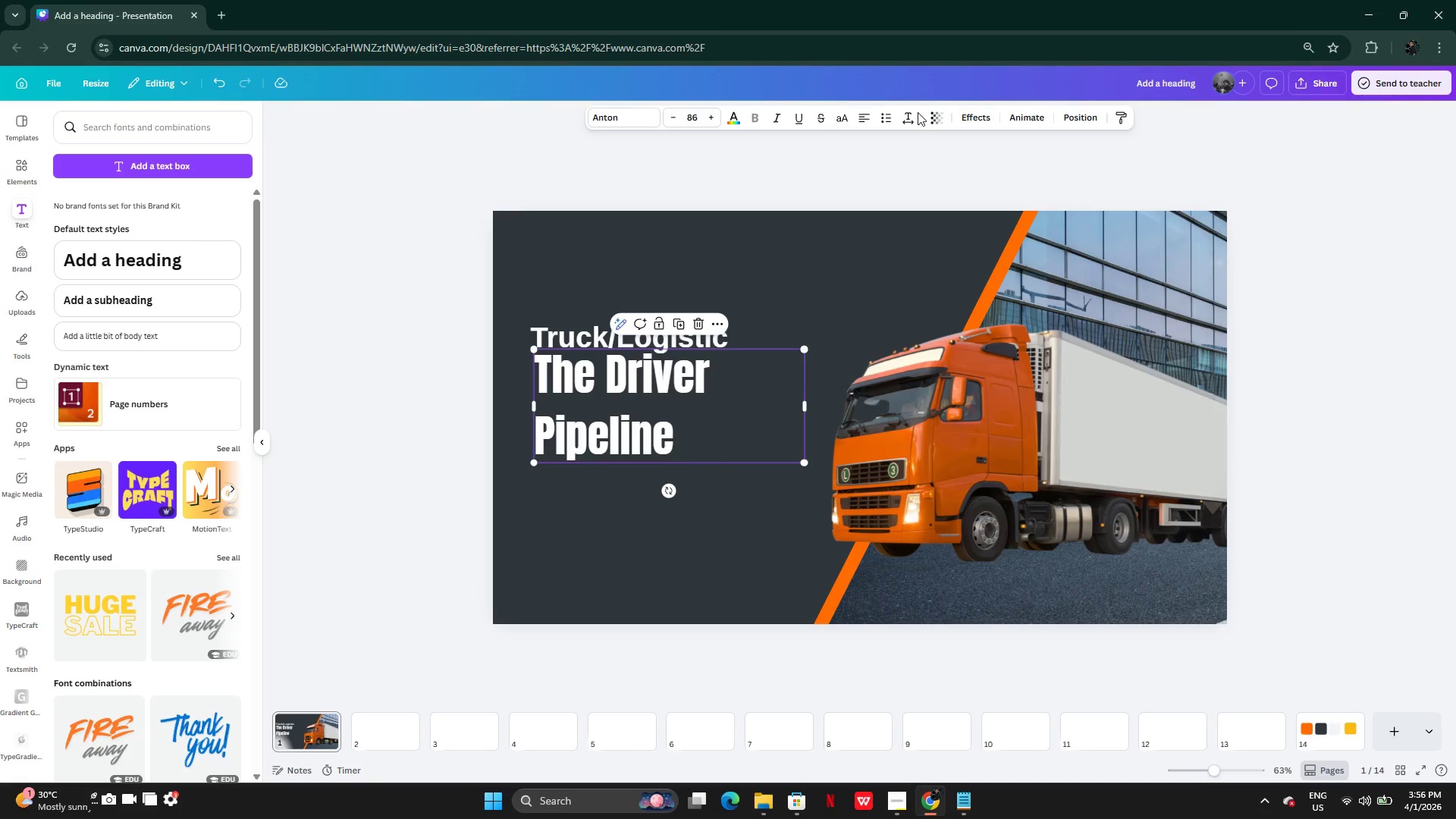 
double_click([901, 121])
 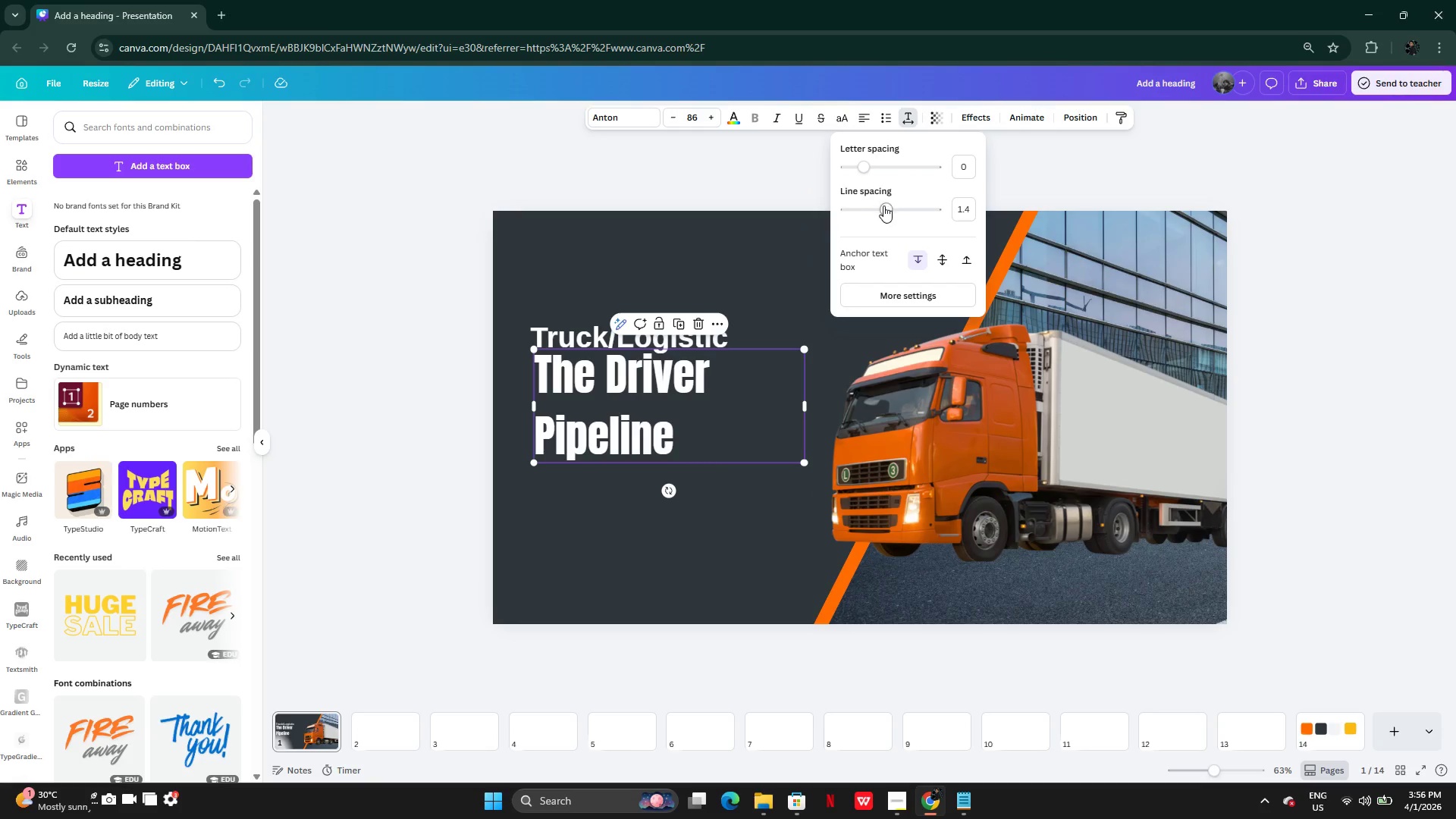 
left_click_drag(start_coordinate=[883, 206], to_coordinate=[869, 211])
 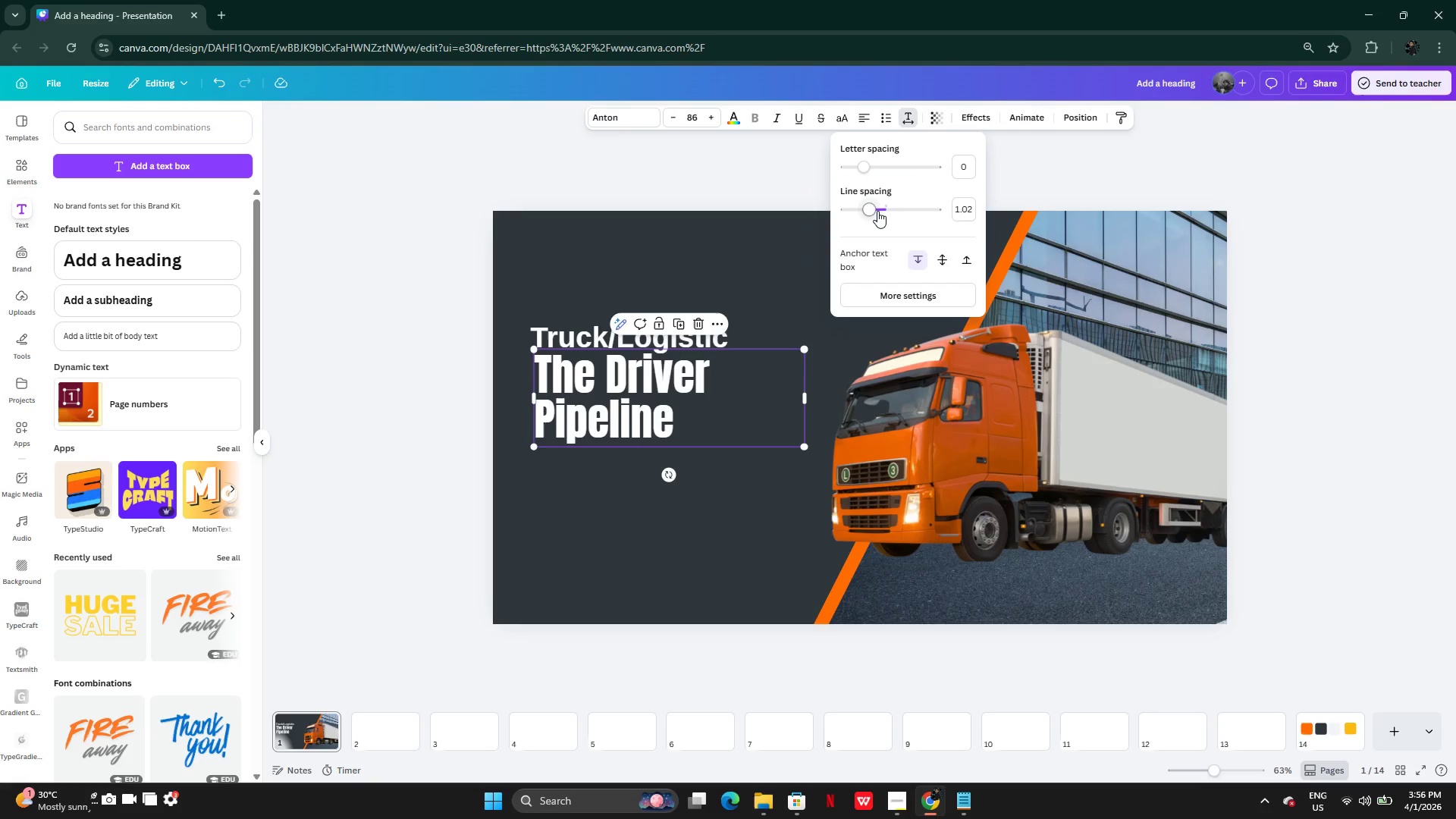 
left_click_drag(start_coordinate=[877, 211], to_coordinate=[877, 218])
 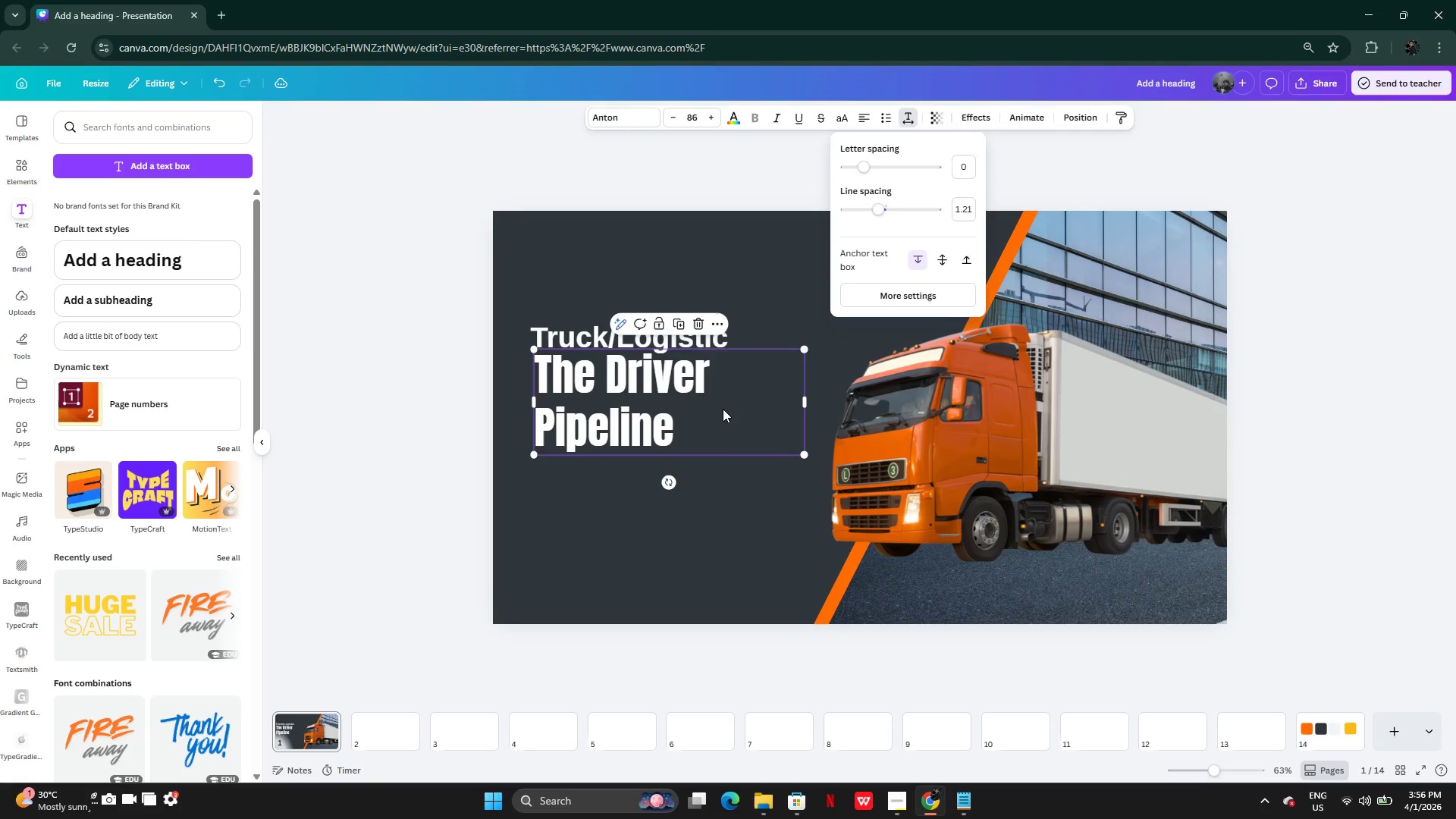 
left_click_drag(start_coordinate=[723, 409], to_coordinate=[724, 413])
 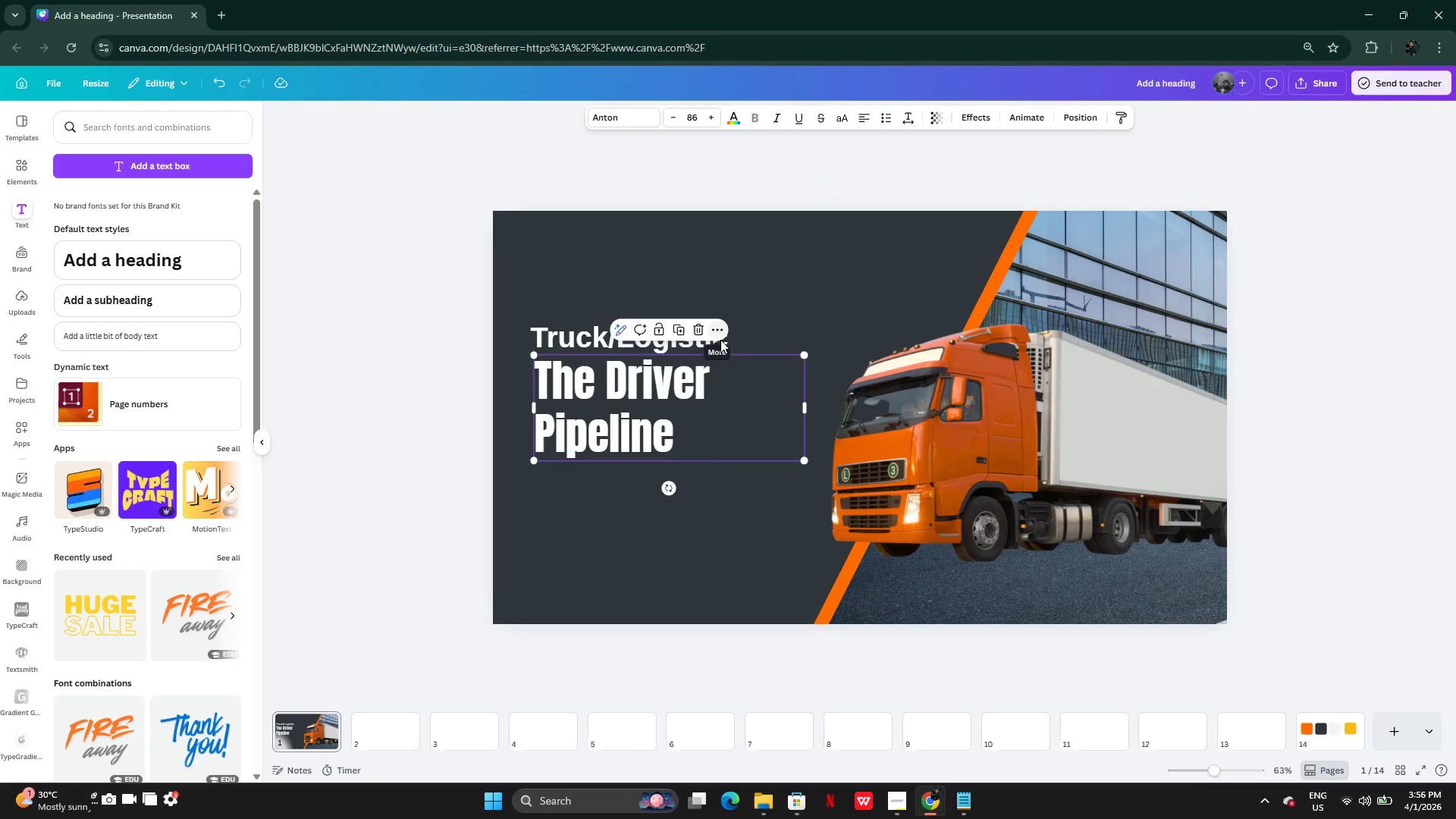 
left_click([721, 341])
 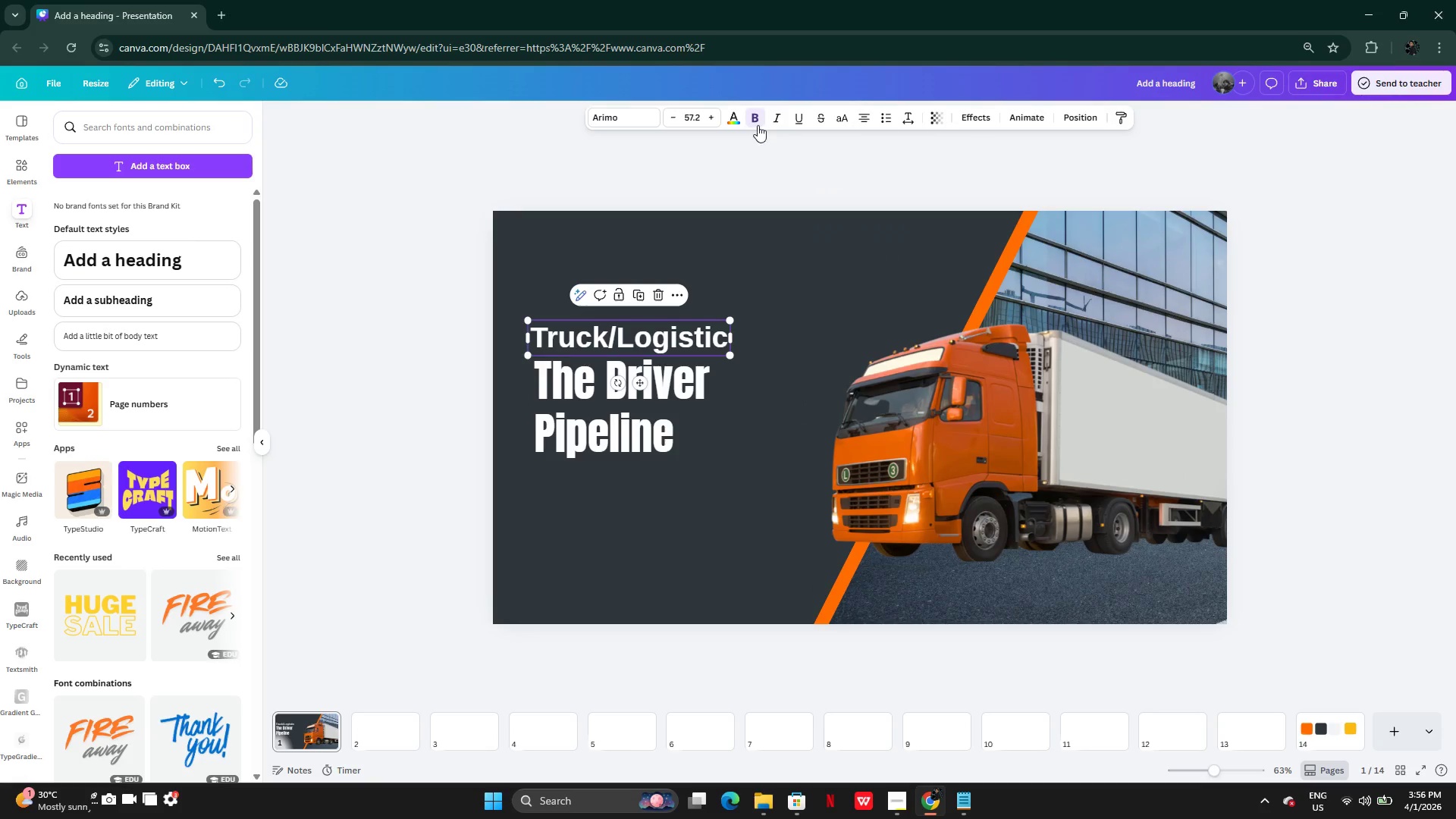 
left_click([759, 119])
 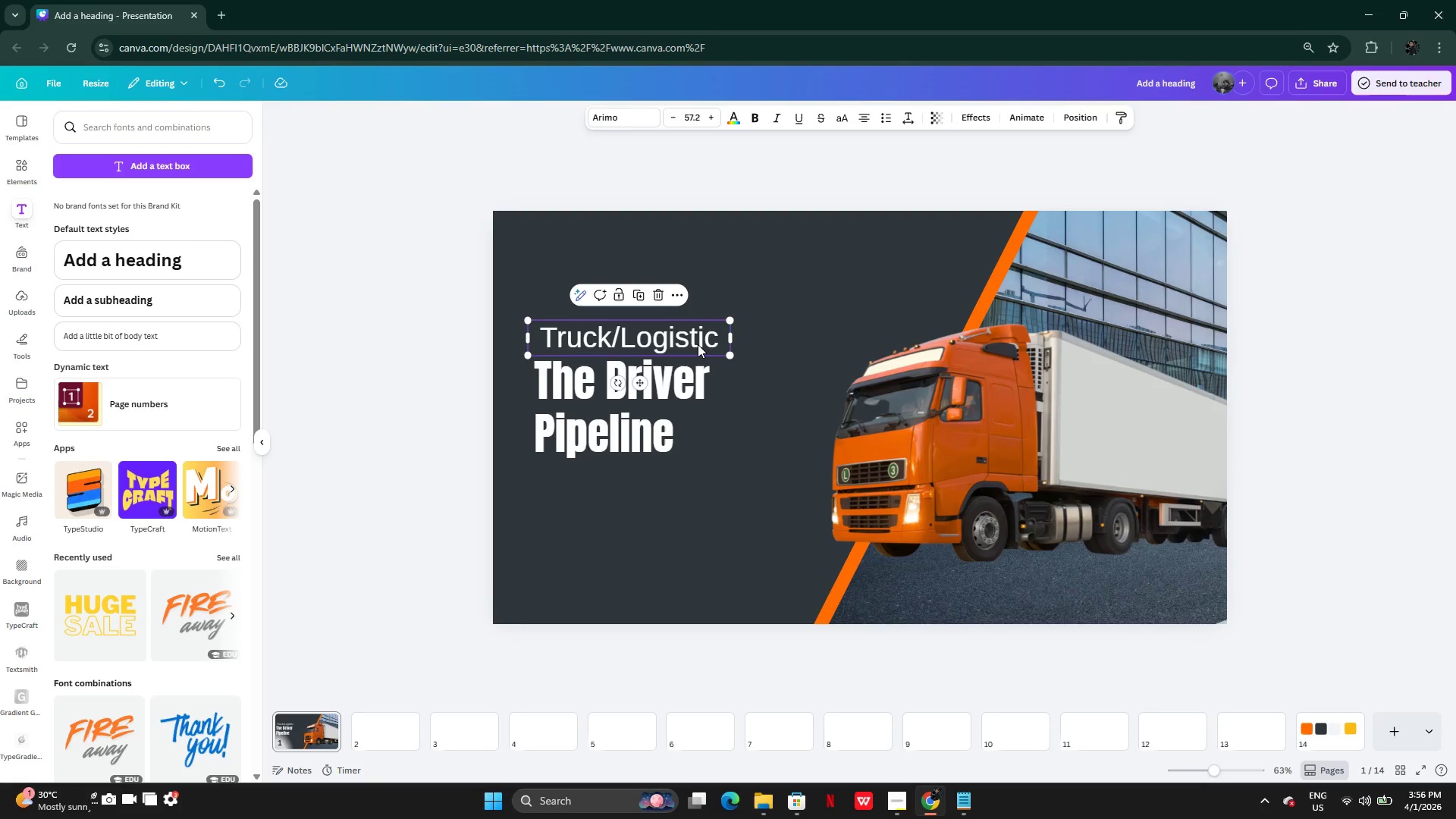 
left_click_drag(start_coordinate=[698, 344], to_coordinate=[691, 343])
 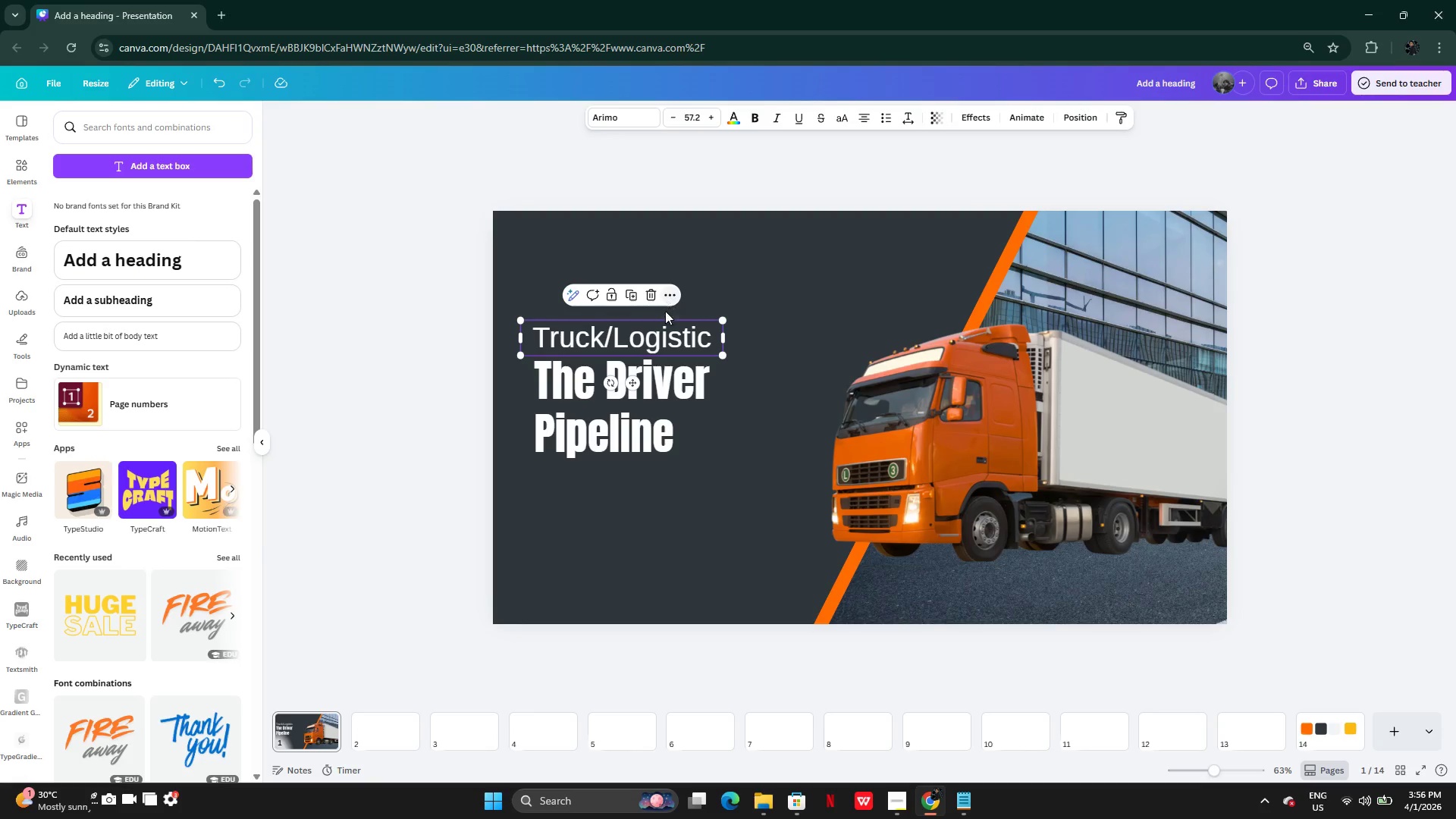 
left_click_drag(start_coordinate=[661, 322], to_coordinate=[670, 323])
 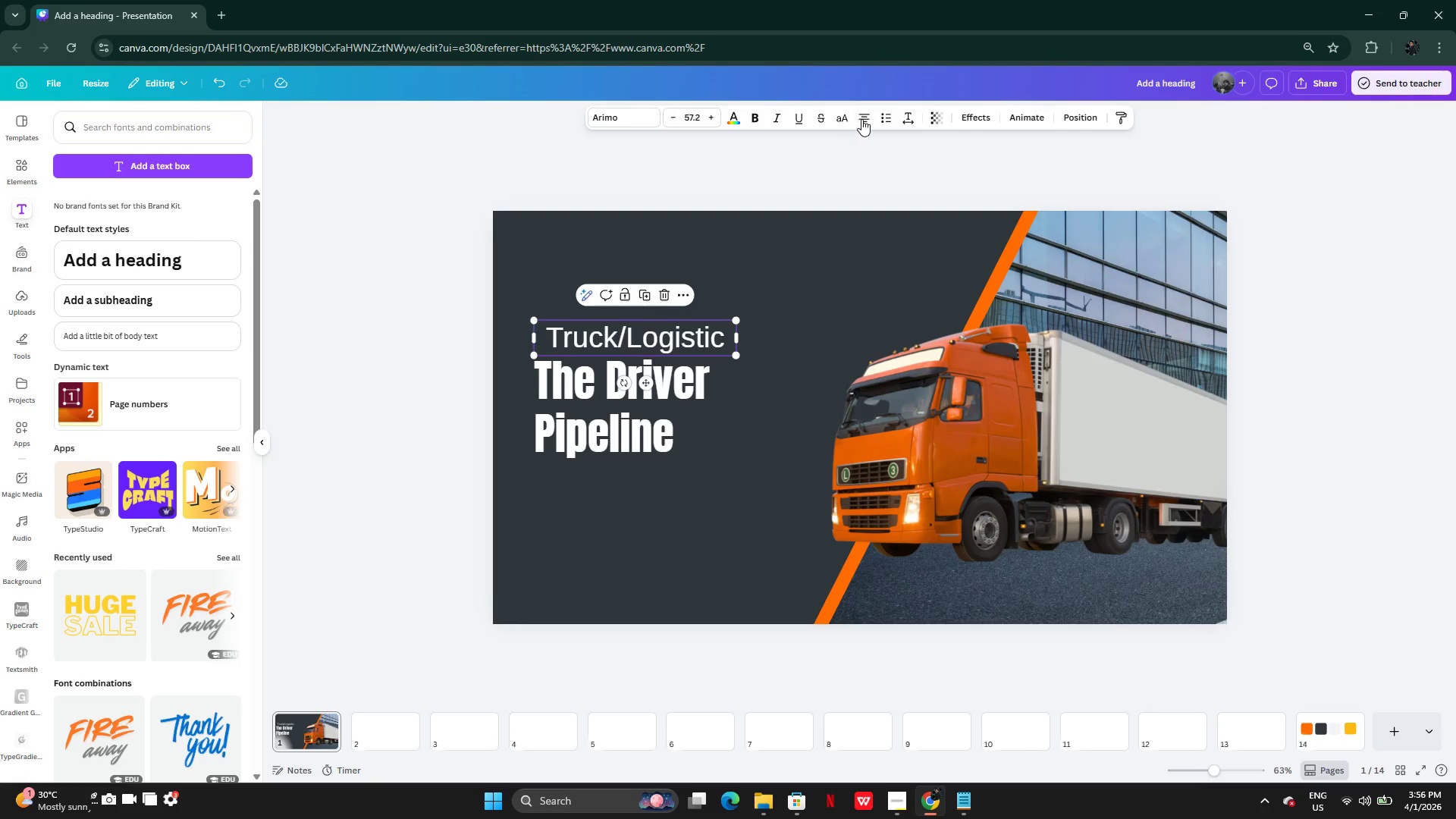 
left_click([863, 117])
 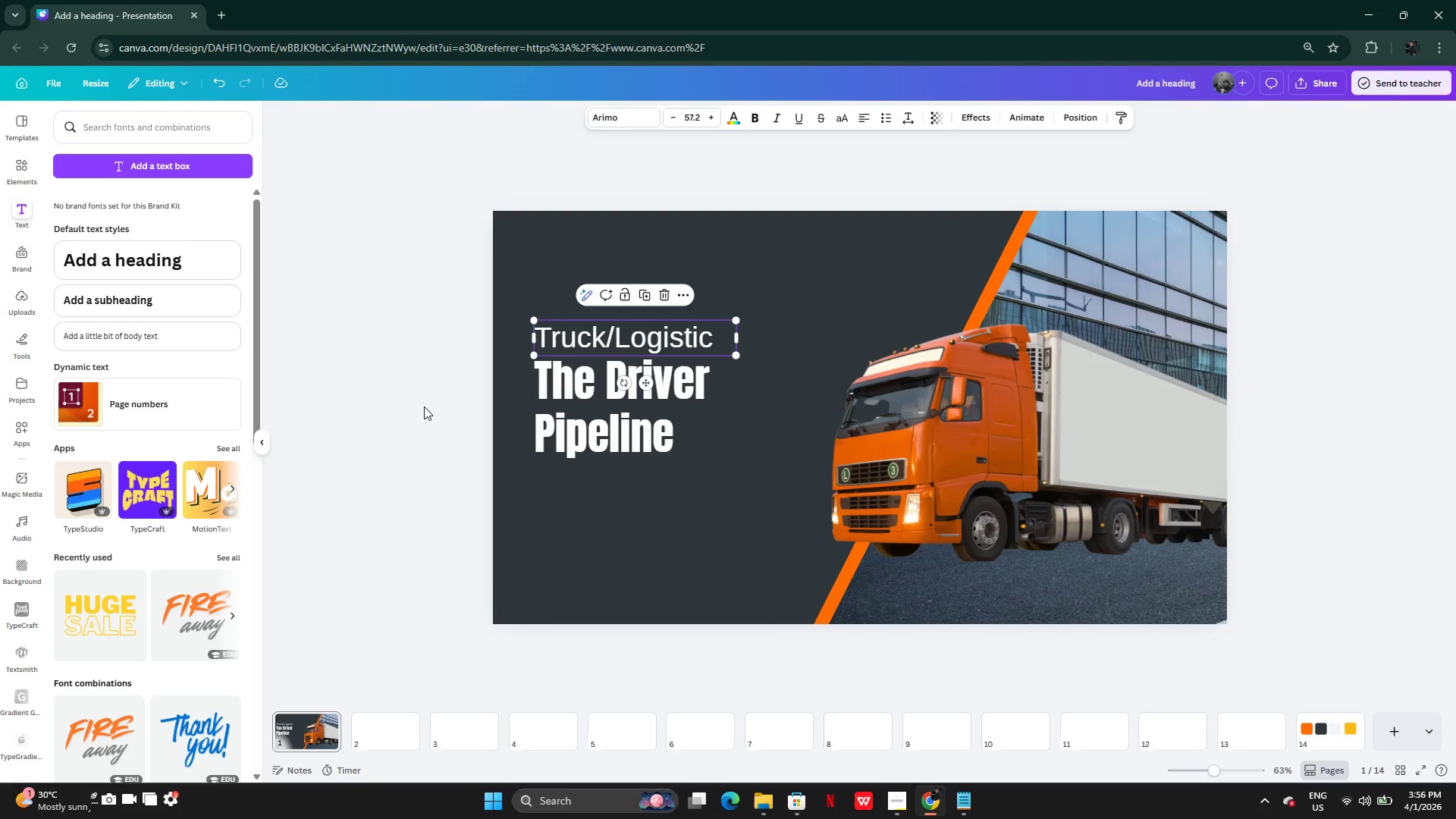 
left_click([392, 400])
 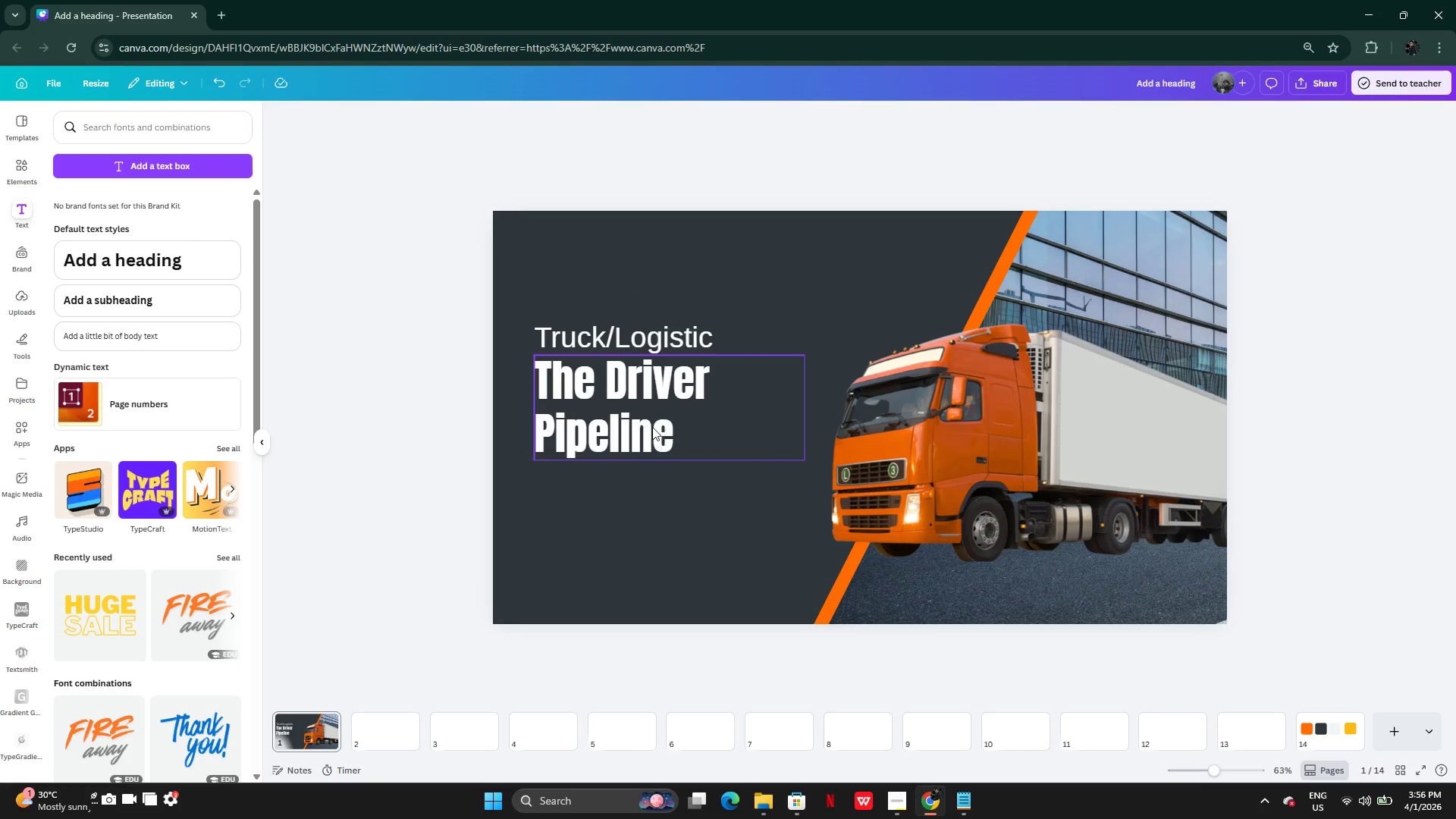 
left_click([650, 424])
 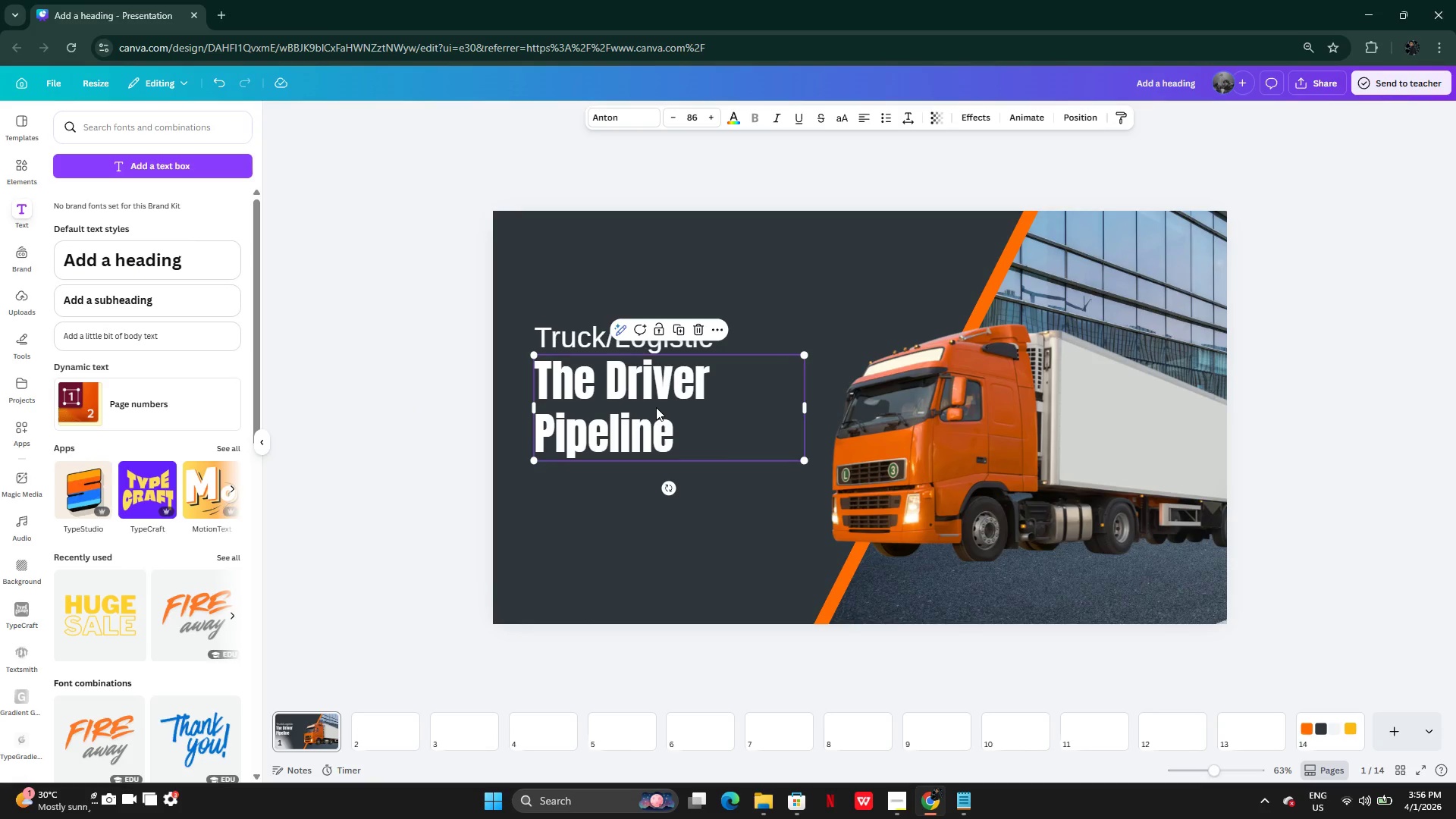 
left_click_drag(start_coordinate=[656, 407], to_coordinate=[656, 414])
 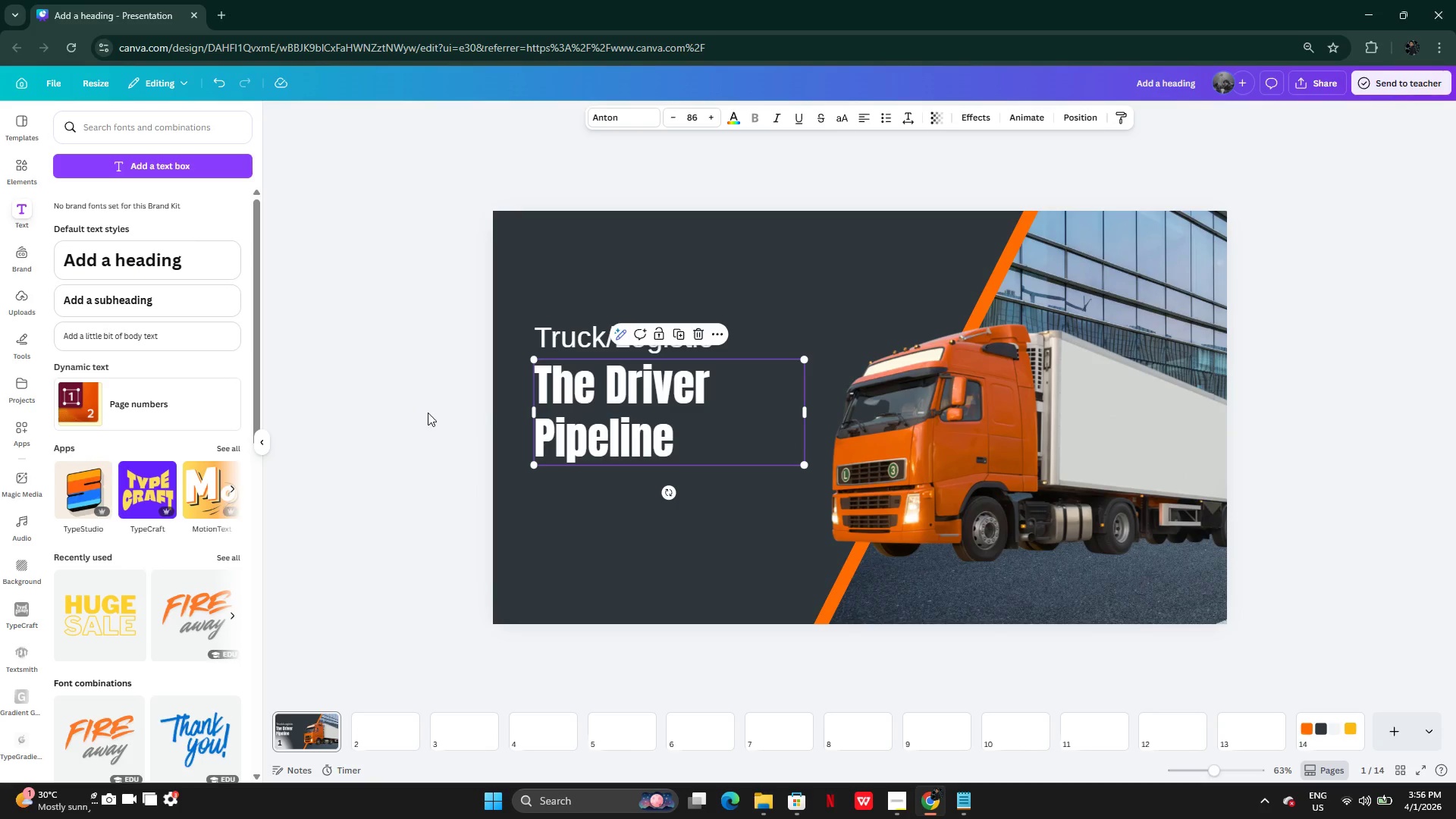 
left_click([428, 413])
 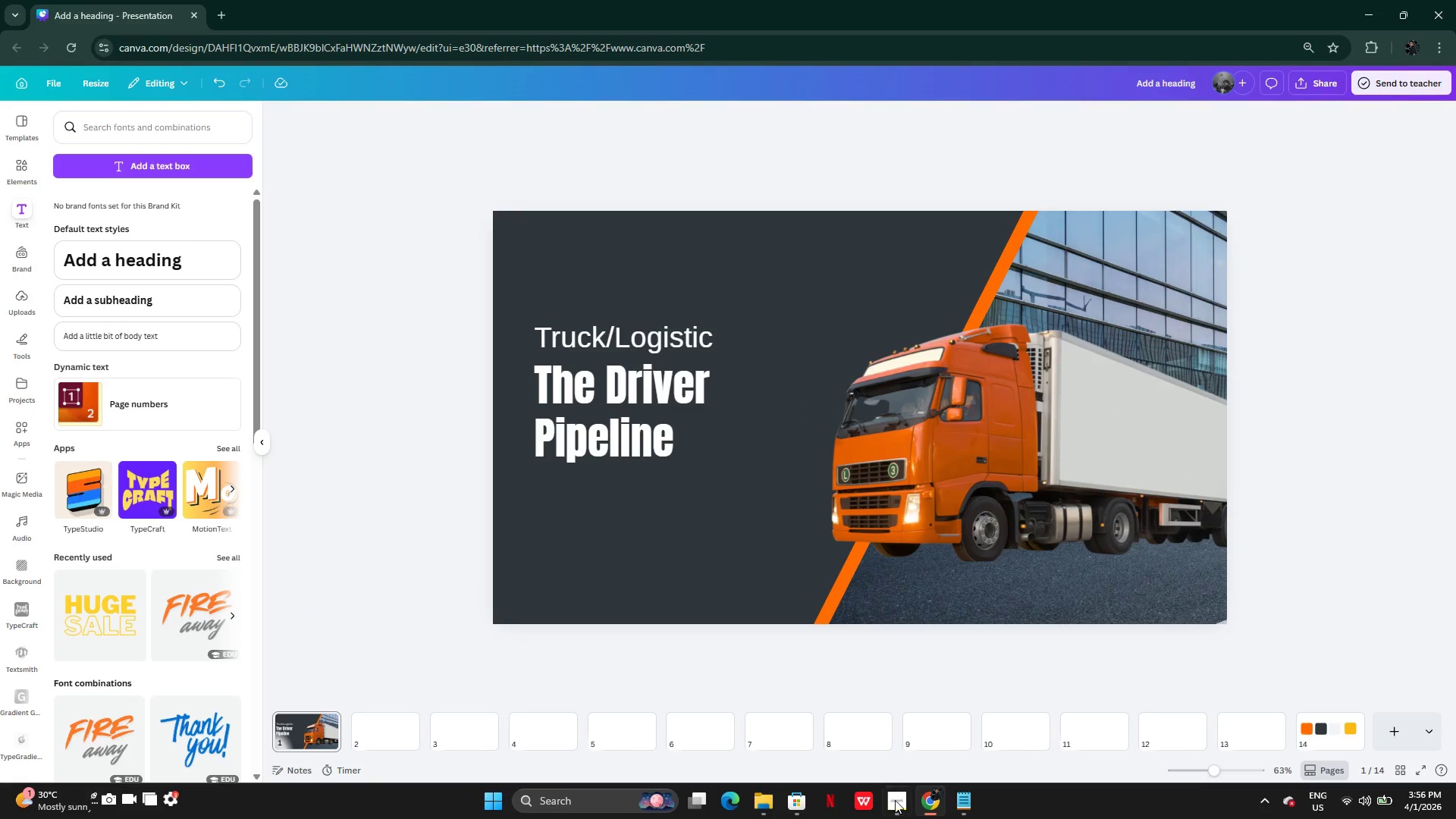 
left_click([899, 811])